 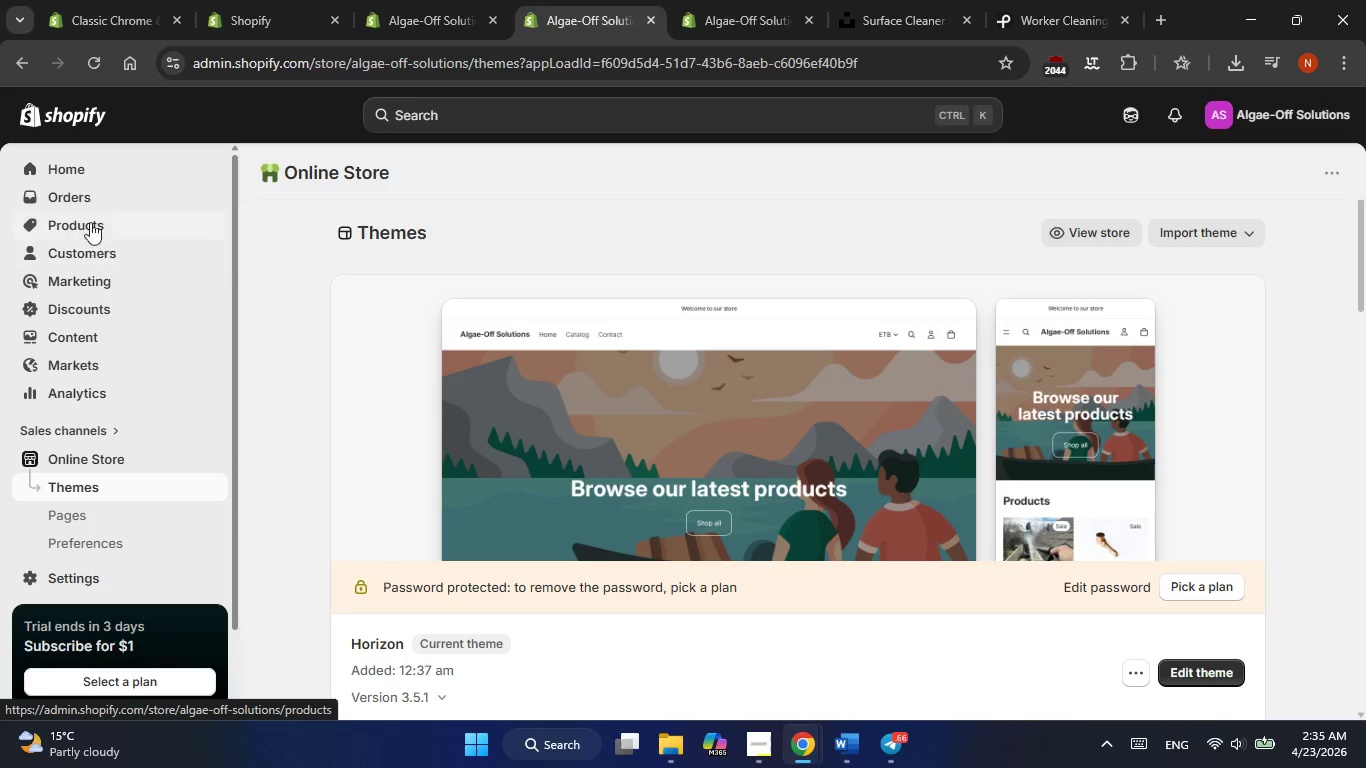 
left_click([84, 222])
 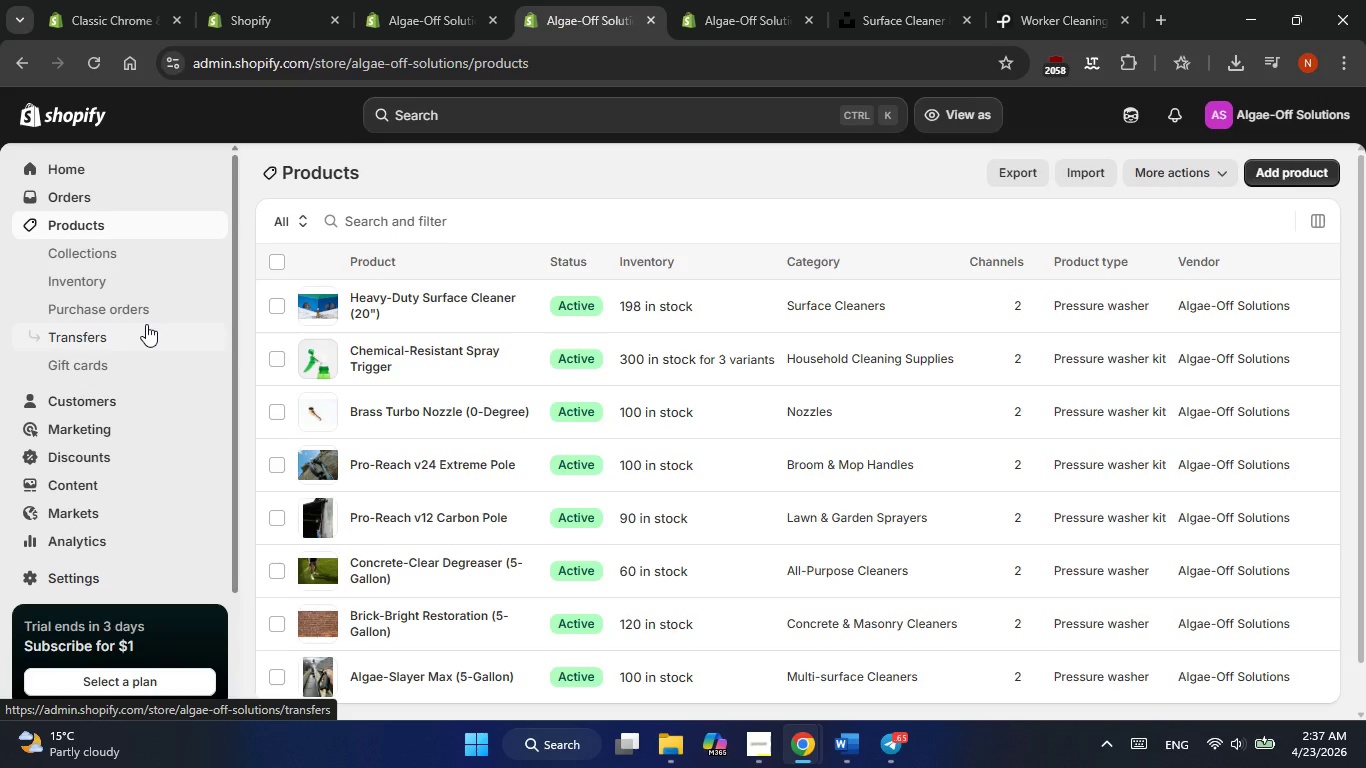 
wait(164.22)
 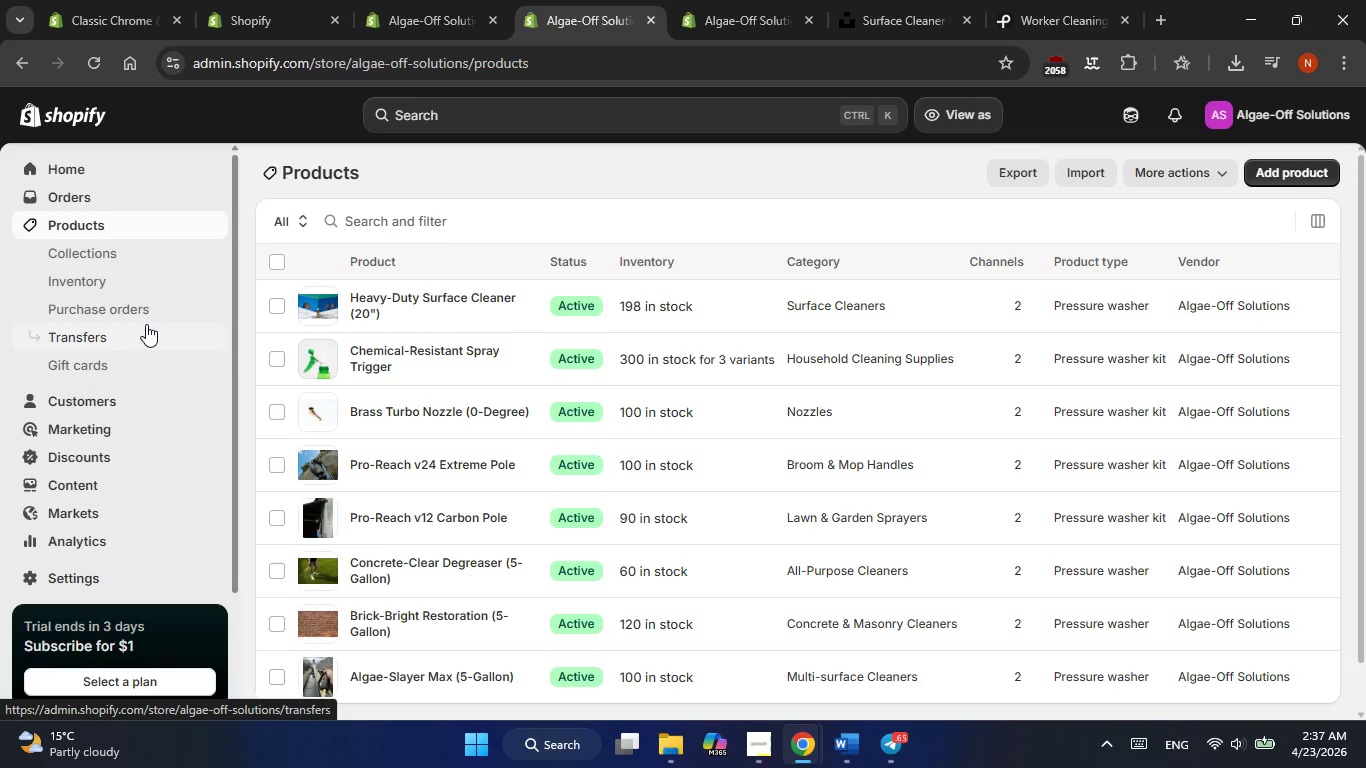 
scroll: coordinate [650, 689], scroll_direction: down, amount: 8.0
 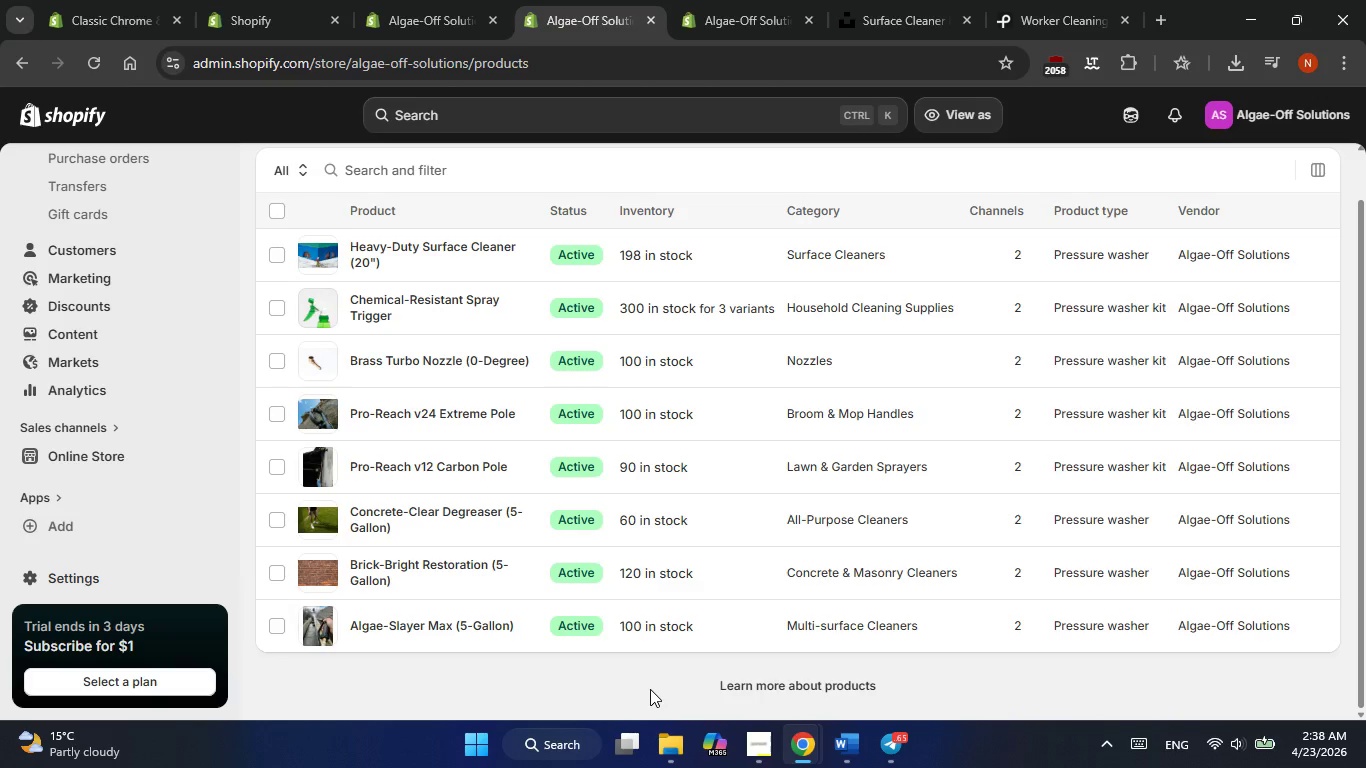 
wait(23.0)
 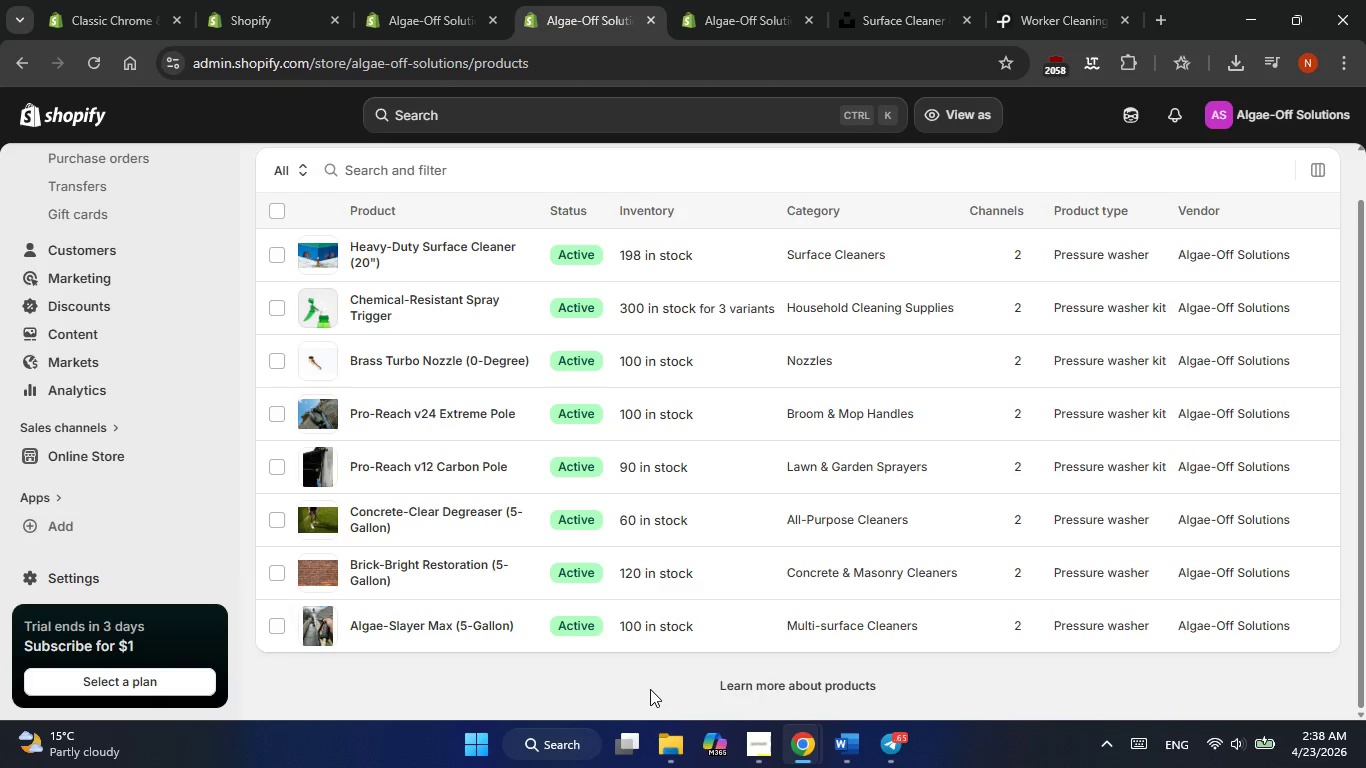 
left_click([939, 632])
 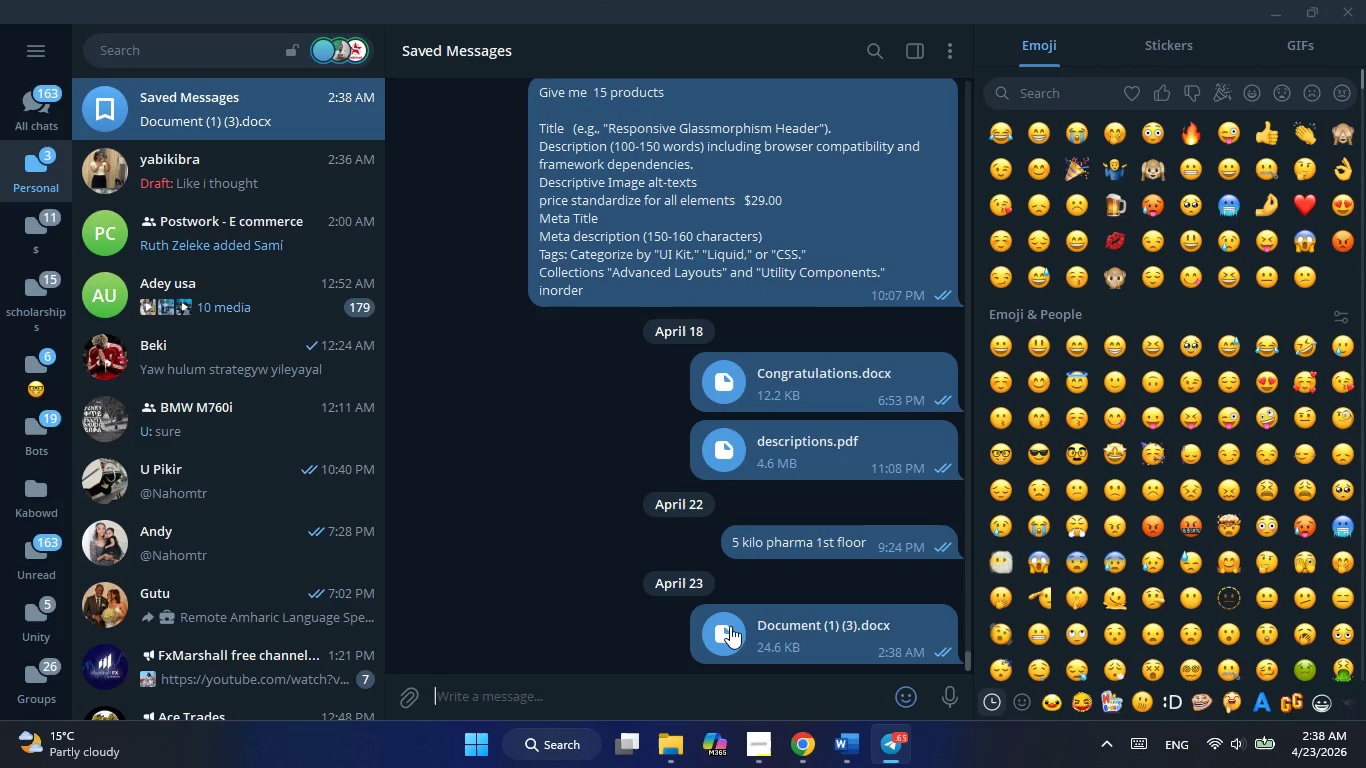 
left_click([721, 631])
 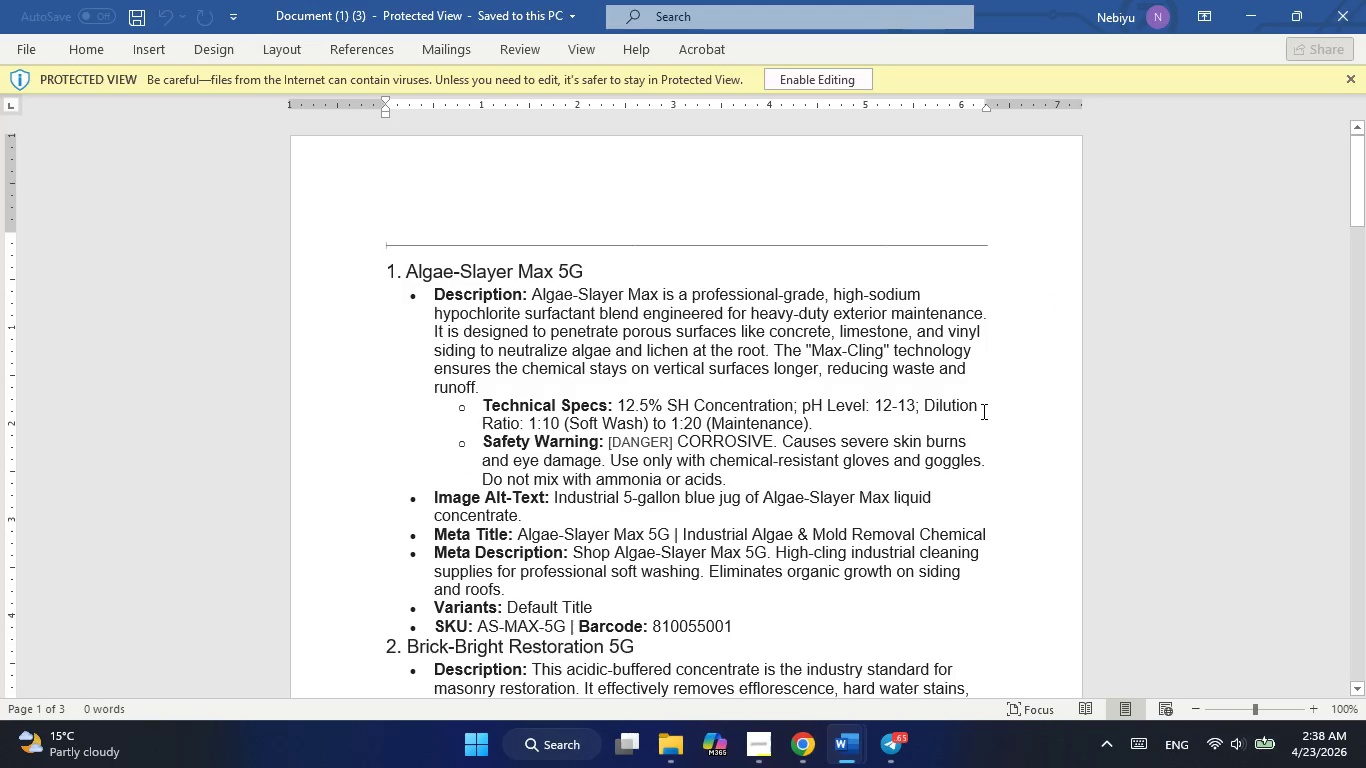 
wait(6.17)
 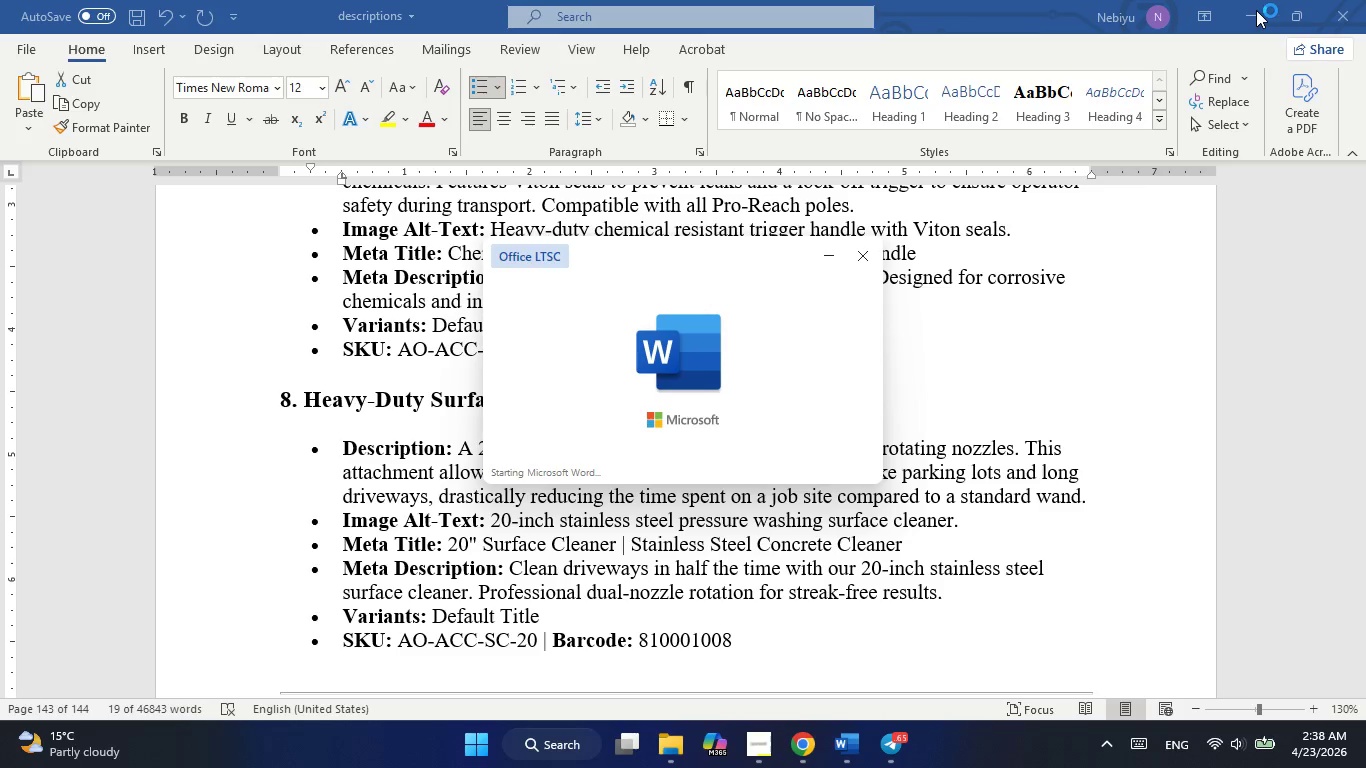 
left_click_drag(start_coordinate=[533, 290], to_coordinate=[728, 475])
 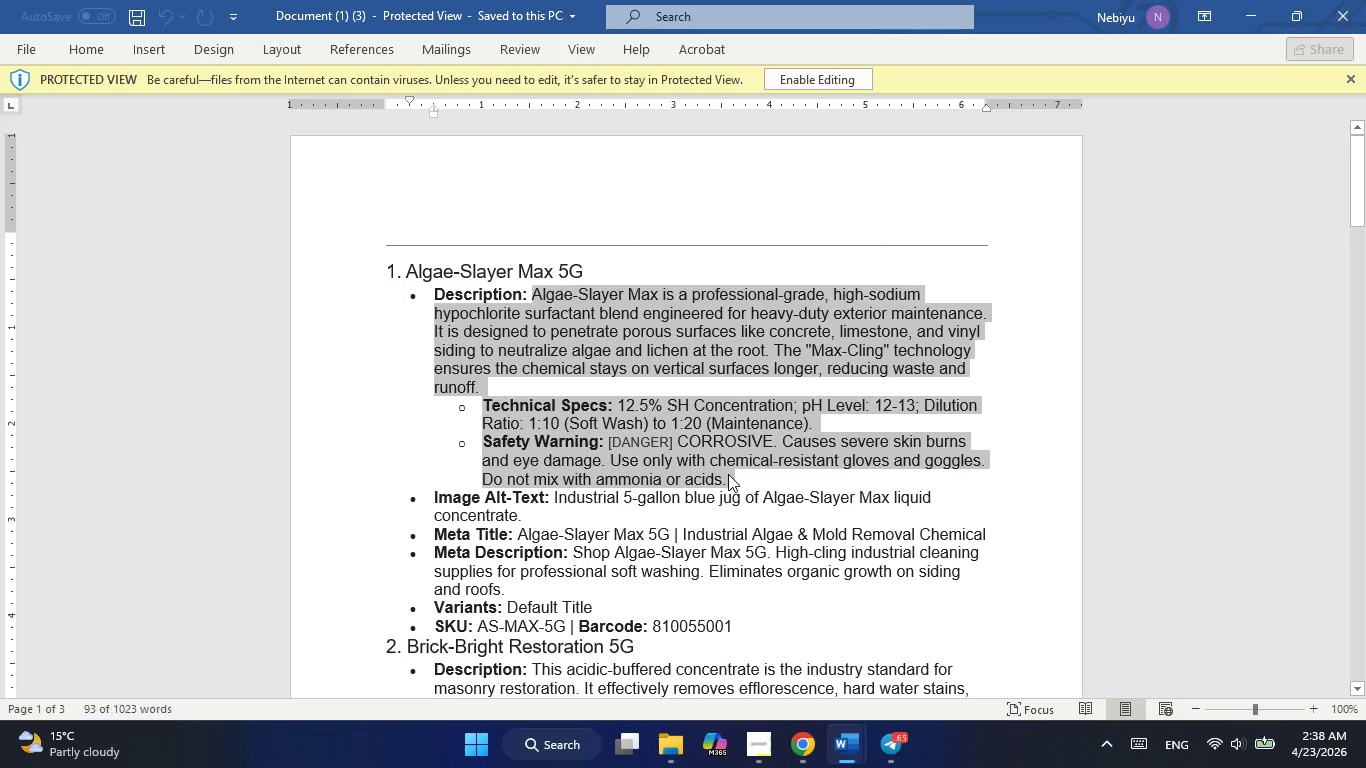 
key(Control+C)
 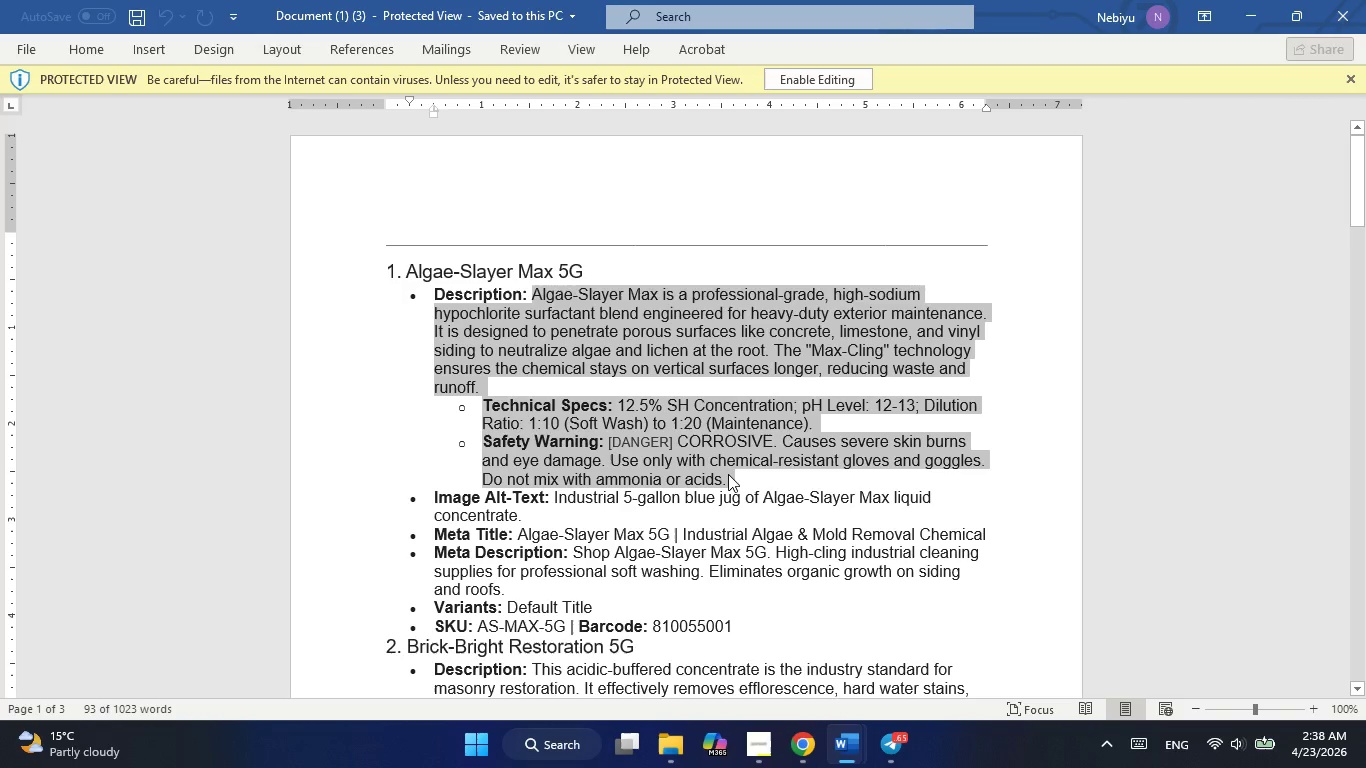 
key(Alt+AltLeft)
 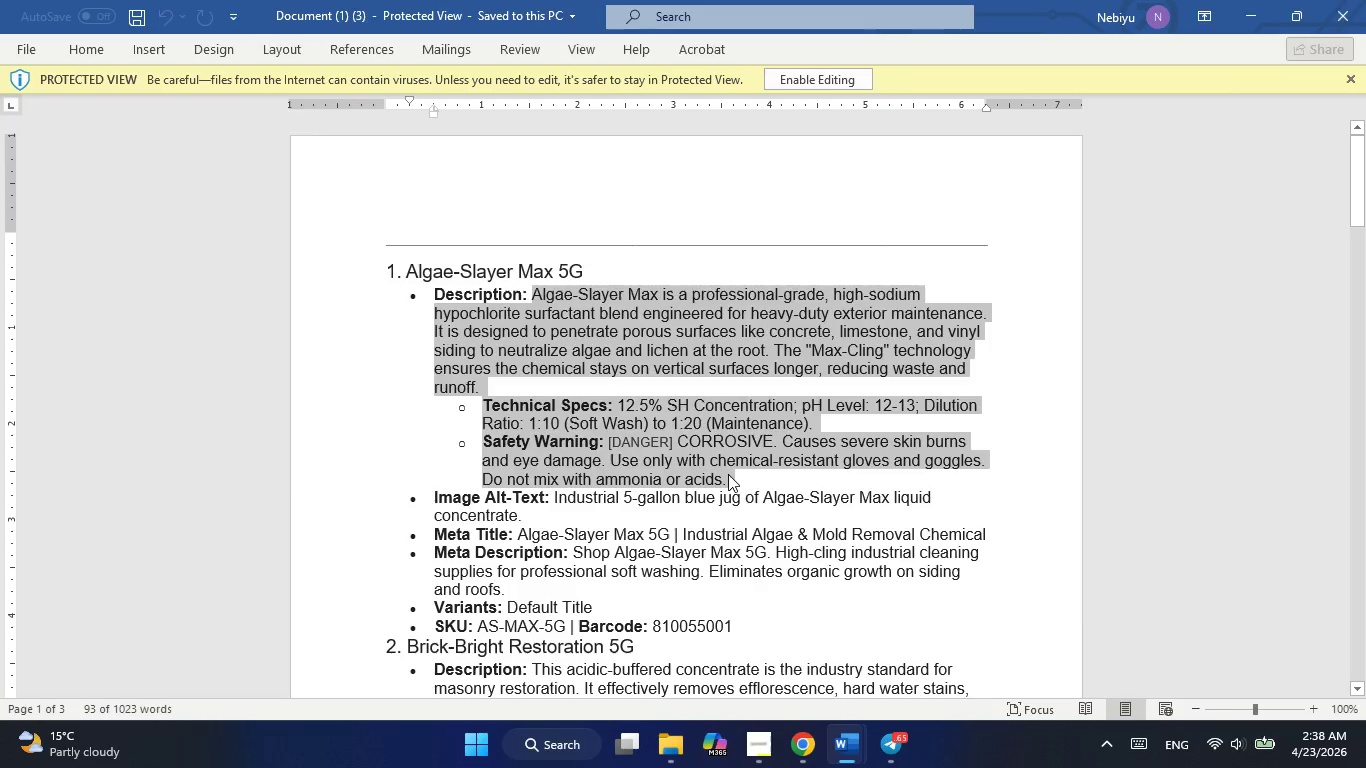 
key(Alt+Tab)
 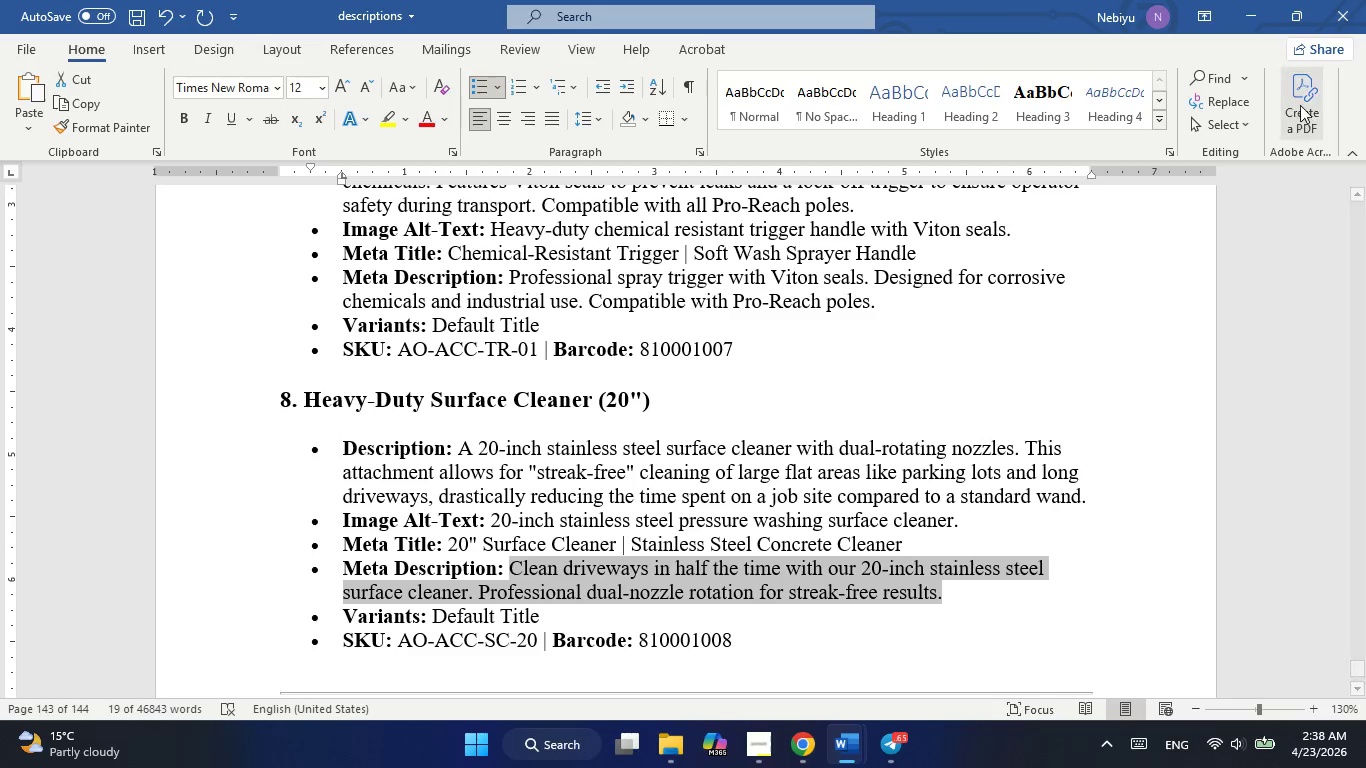 
left_click([1263, 9])
 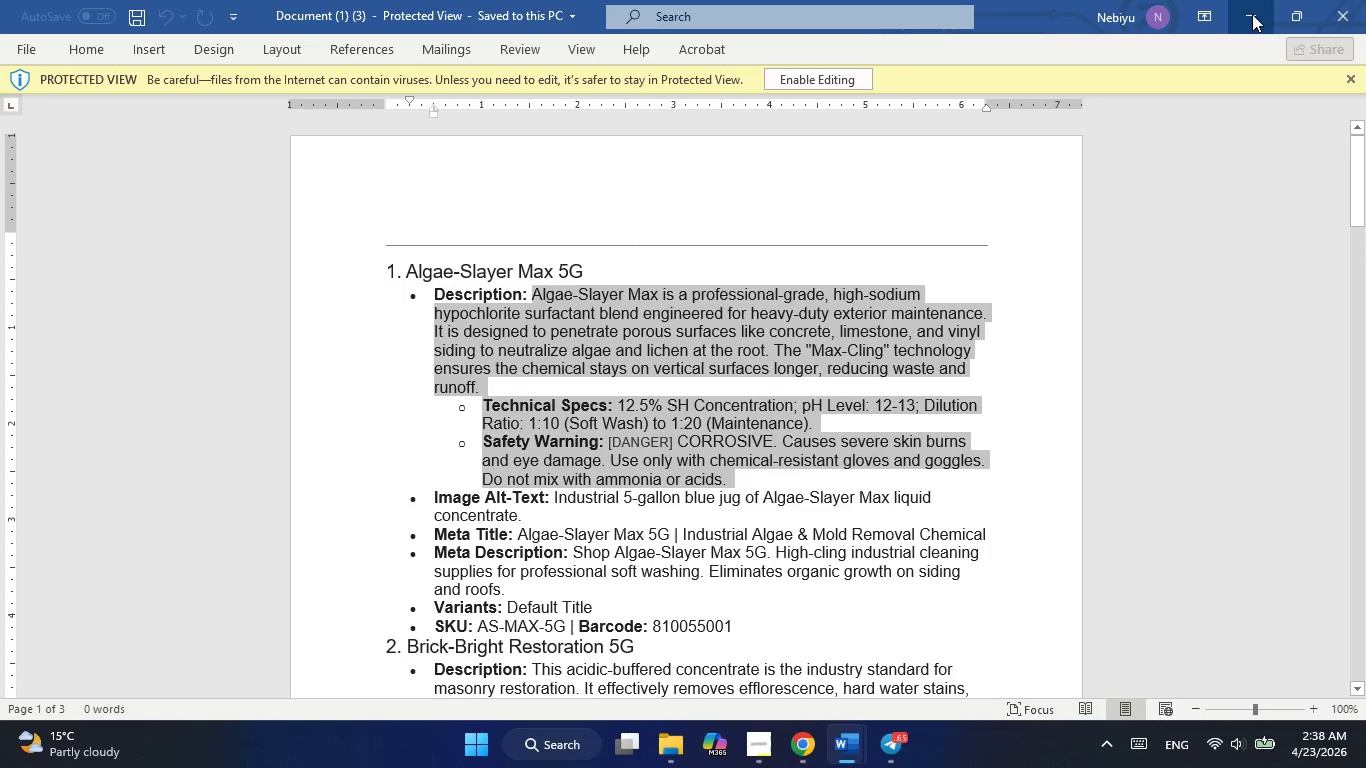 
left_click([1252, 14])
 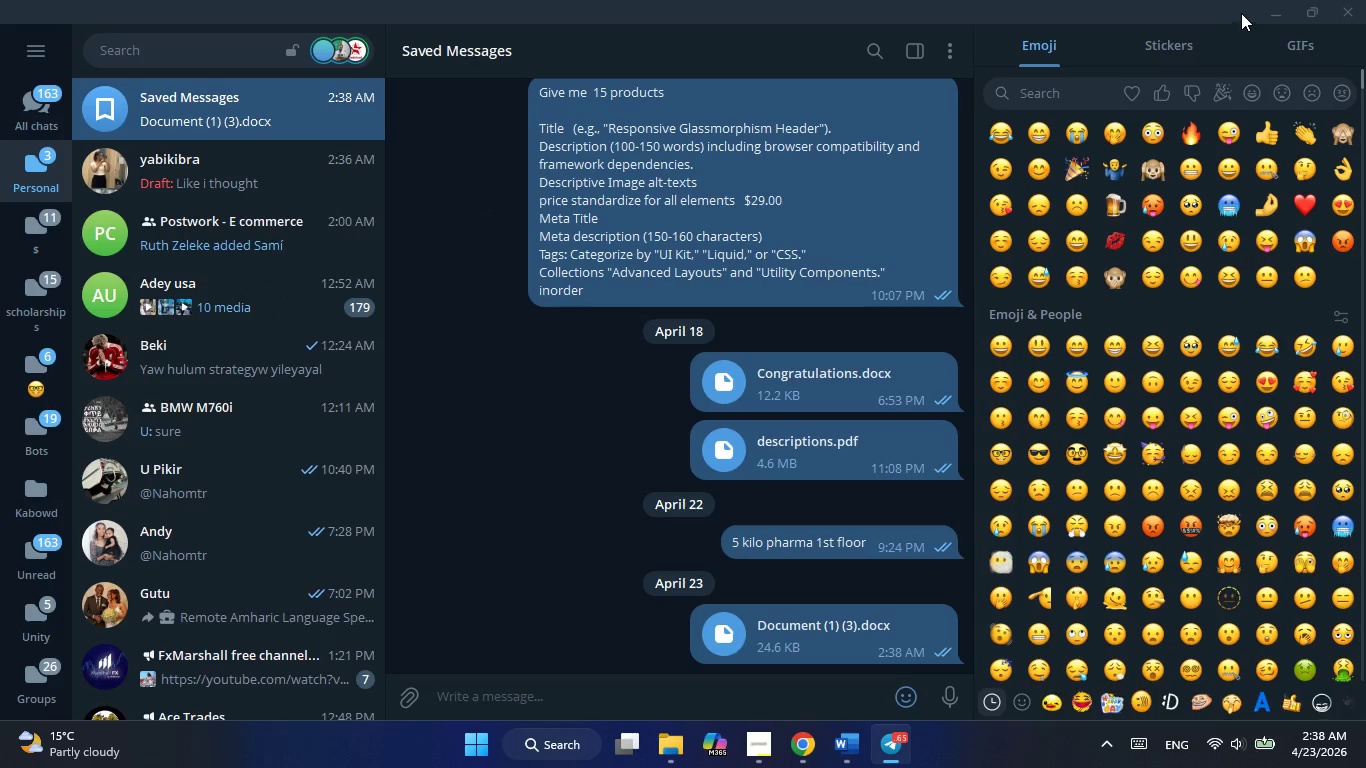 
left_click([1281, 10])
 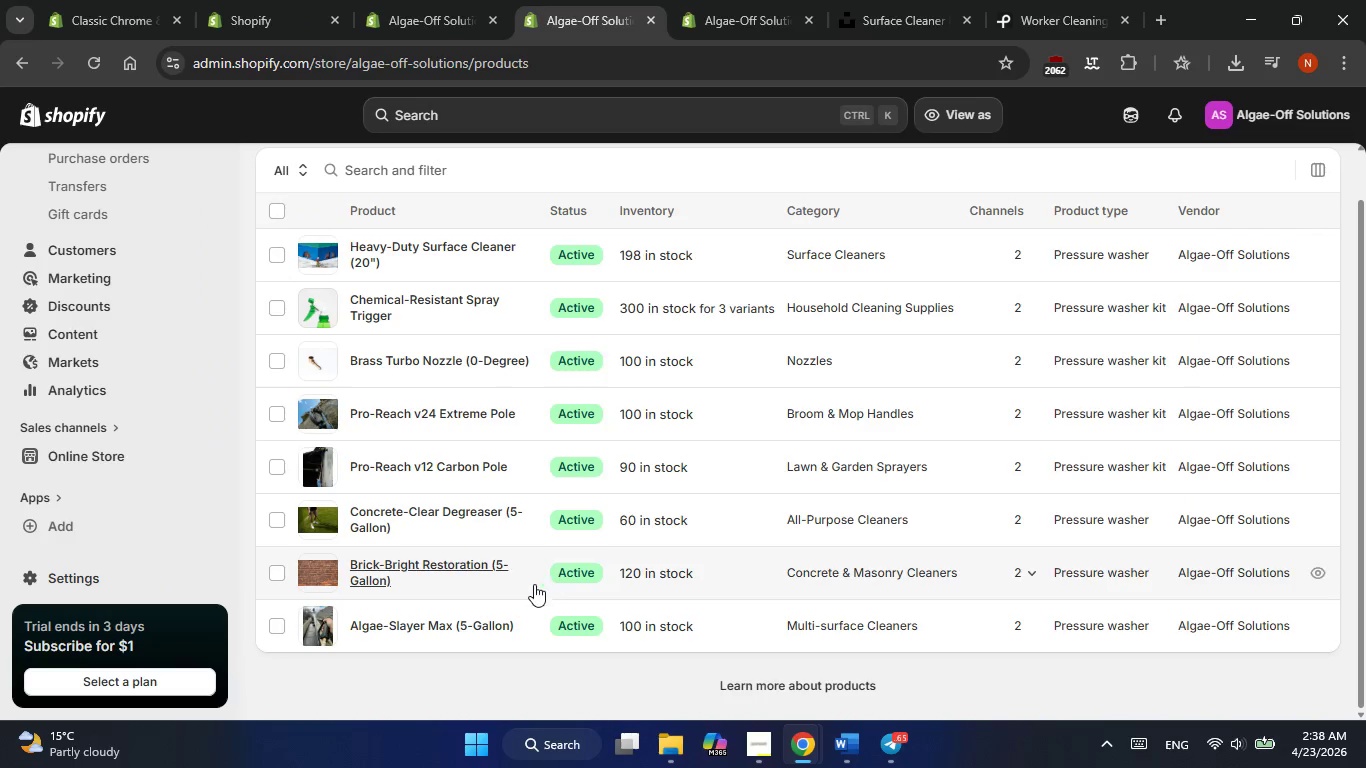 
left_click([506, 604])
 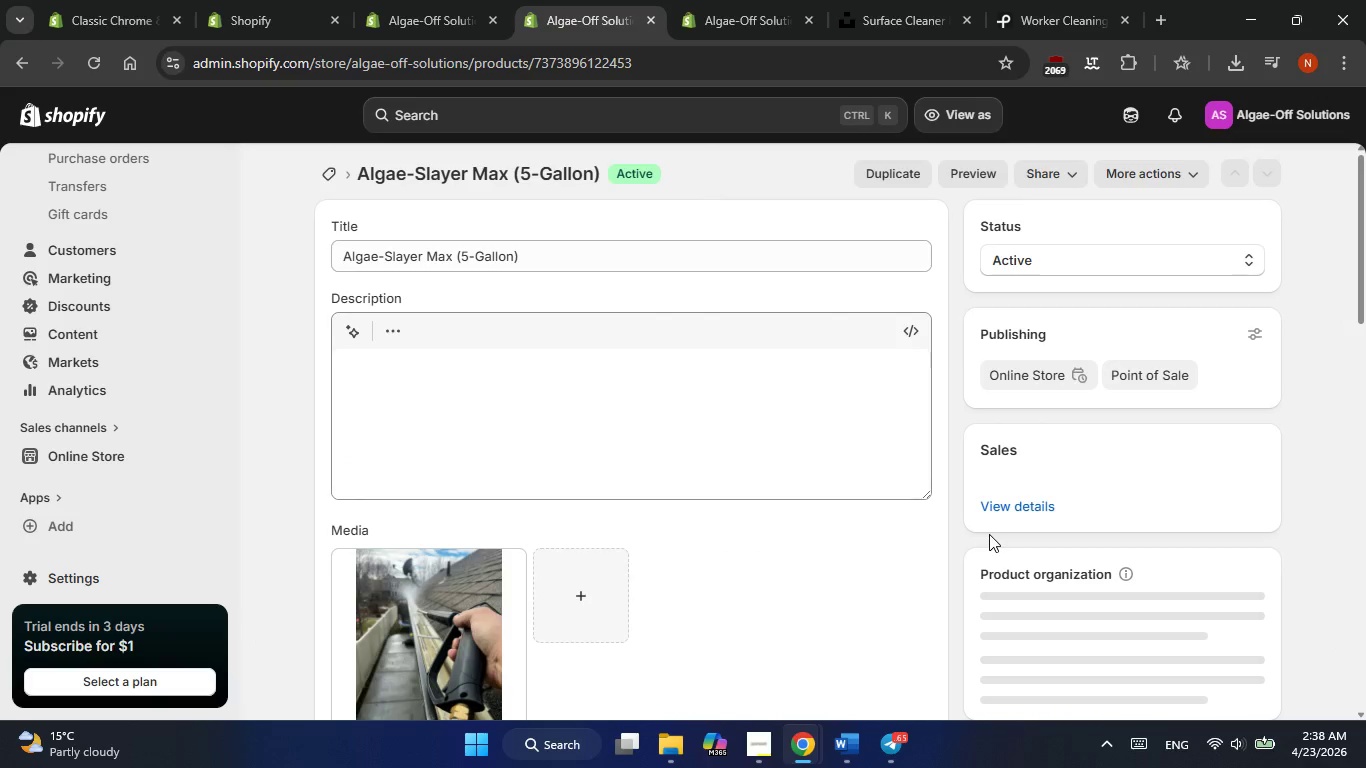 
scroll: coordinate [811, 524], scroll_direction: down, amount: 7.0
 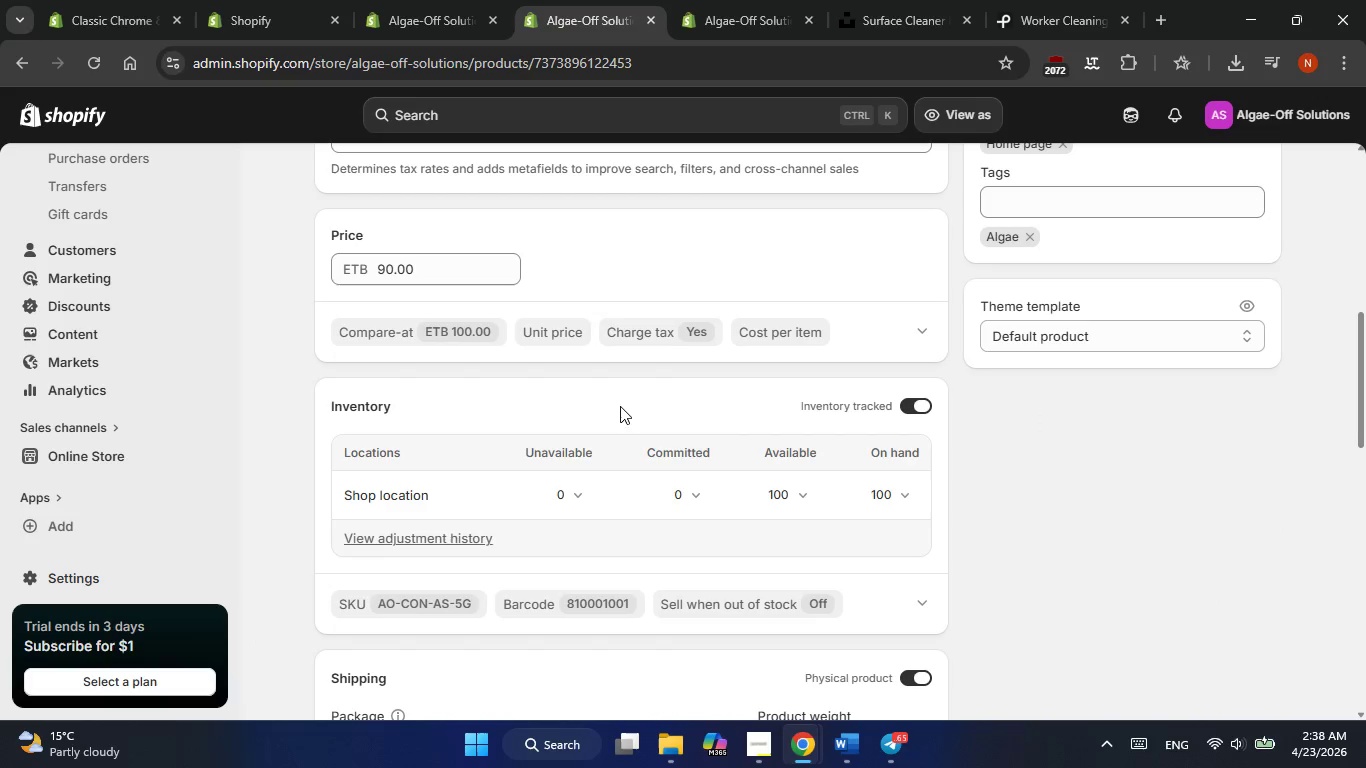 
scroll: coordinate [676, 423], scroll_direction: up, amount: 11.0
 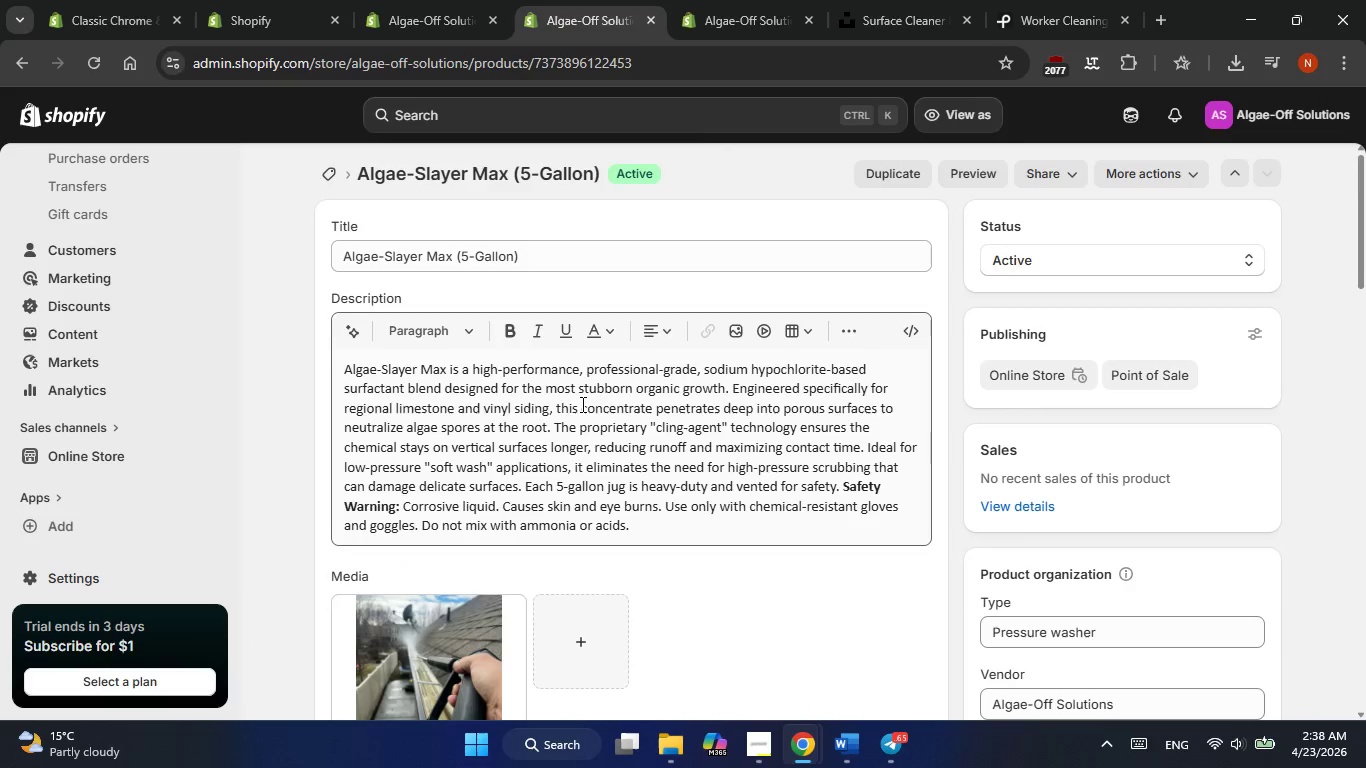 
double_click([581, 404])
 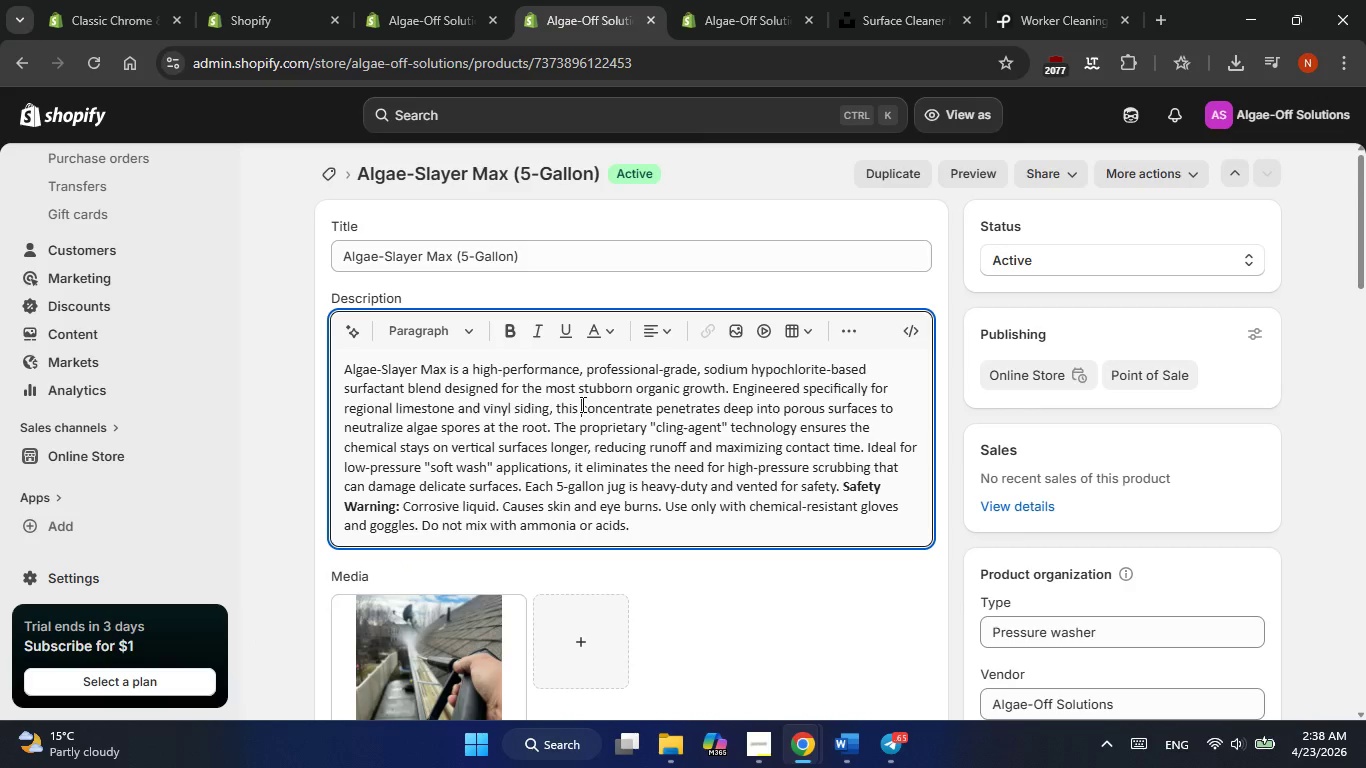 
triple_click([581, 404])
 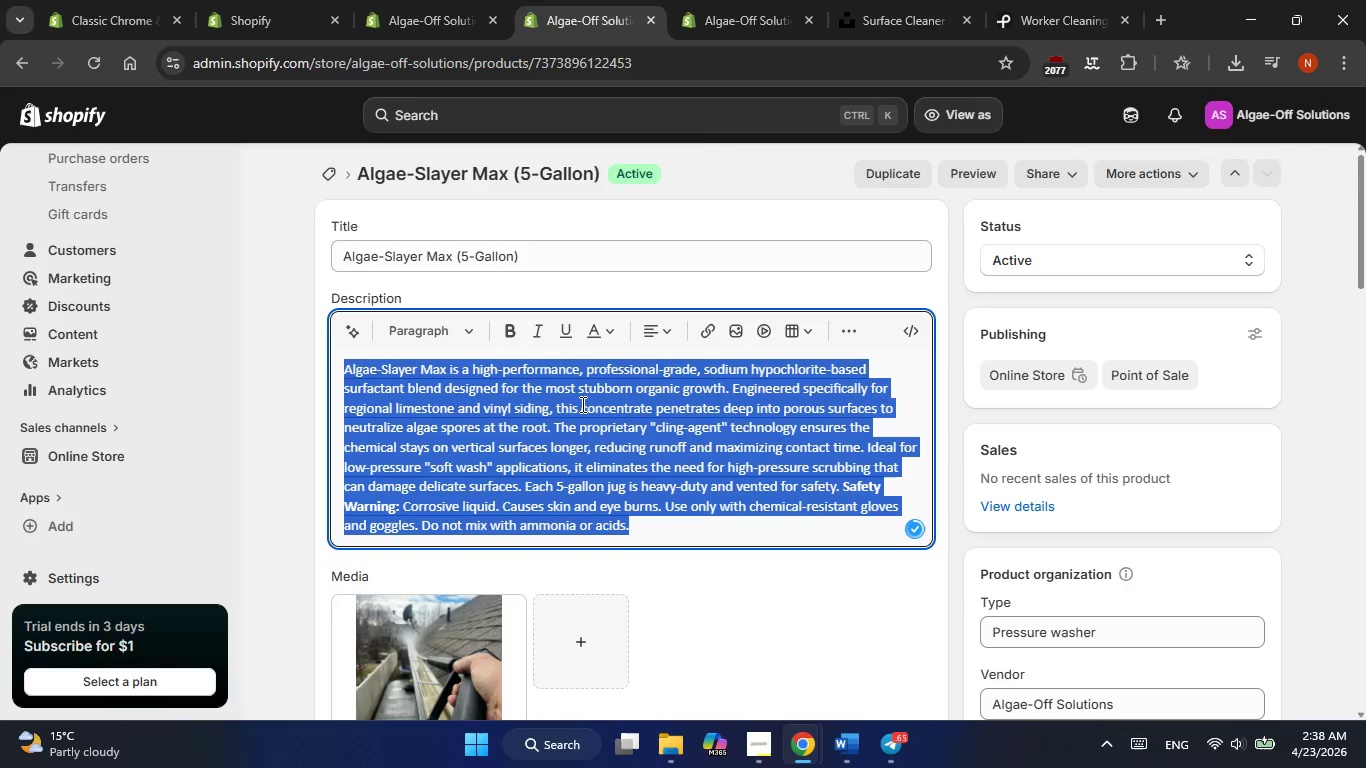 
key(Control+V)
 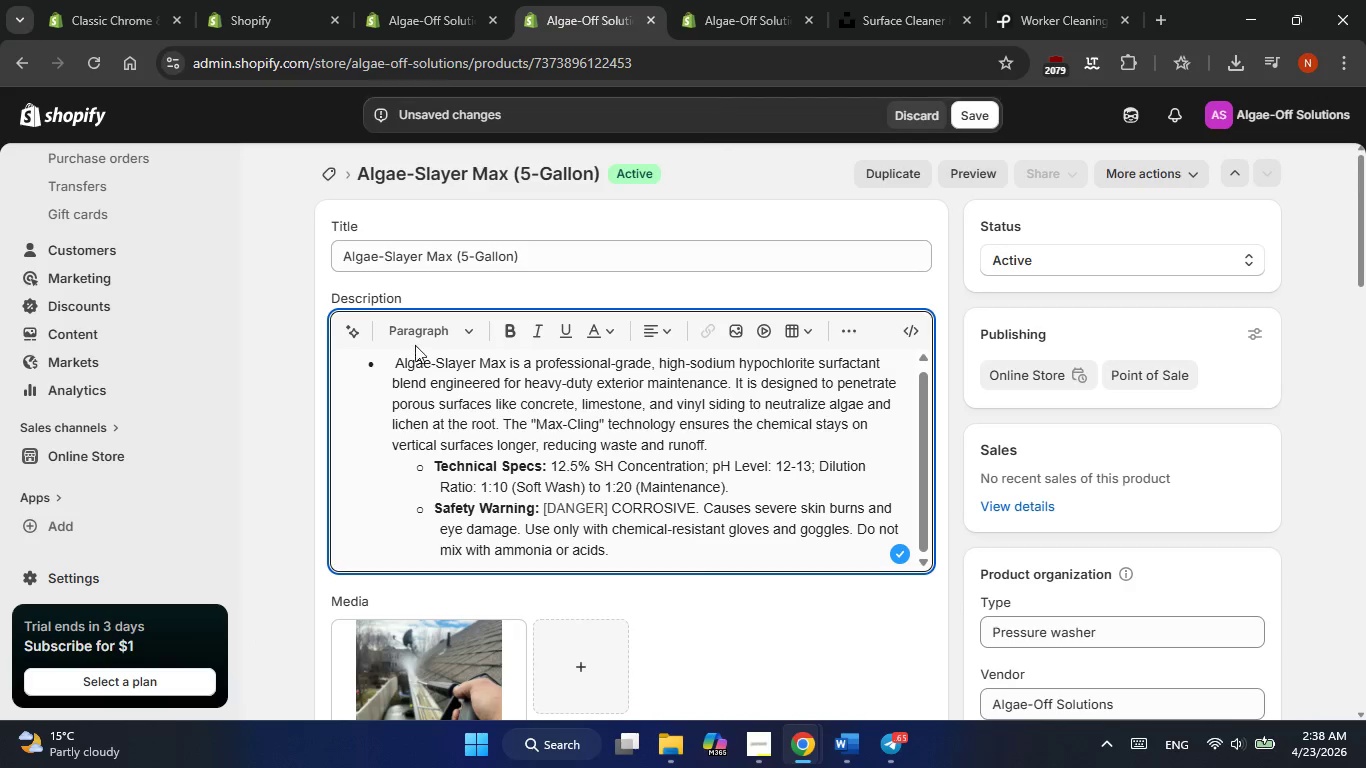 
left_click([390, 359])
 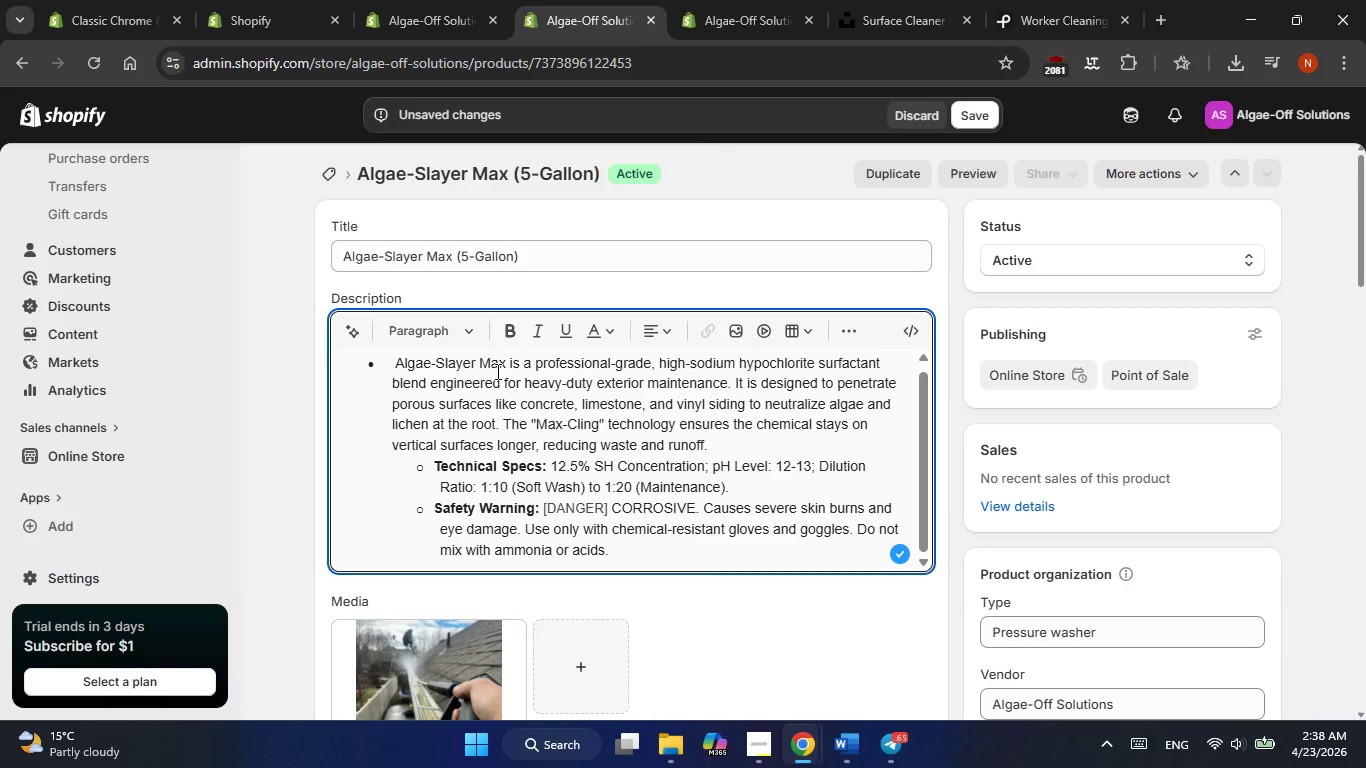 
key(Control+Z)
 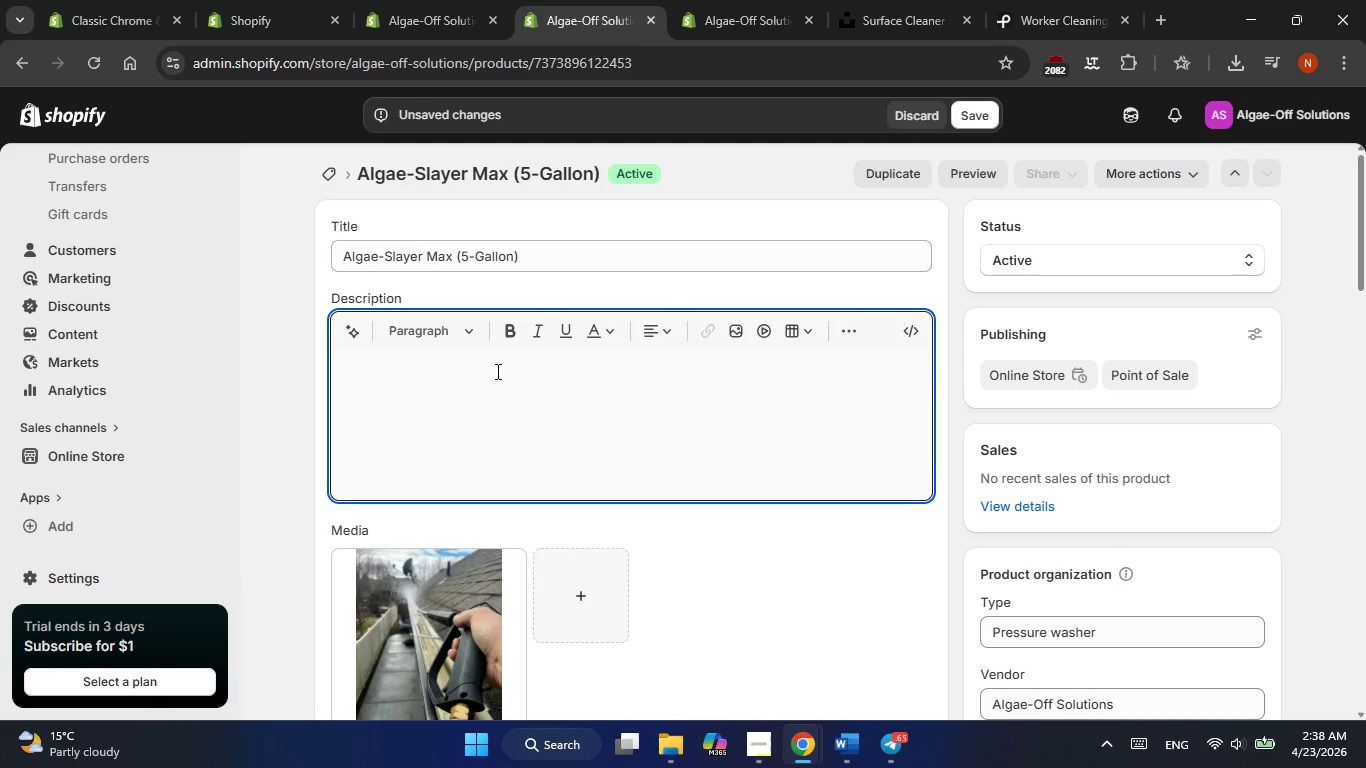 
hold_key(key=ControlLeft, duration=0.36)
 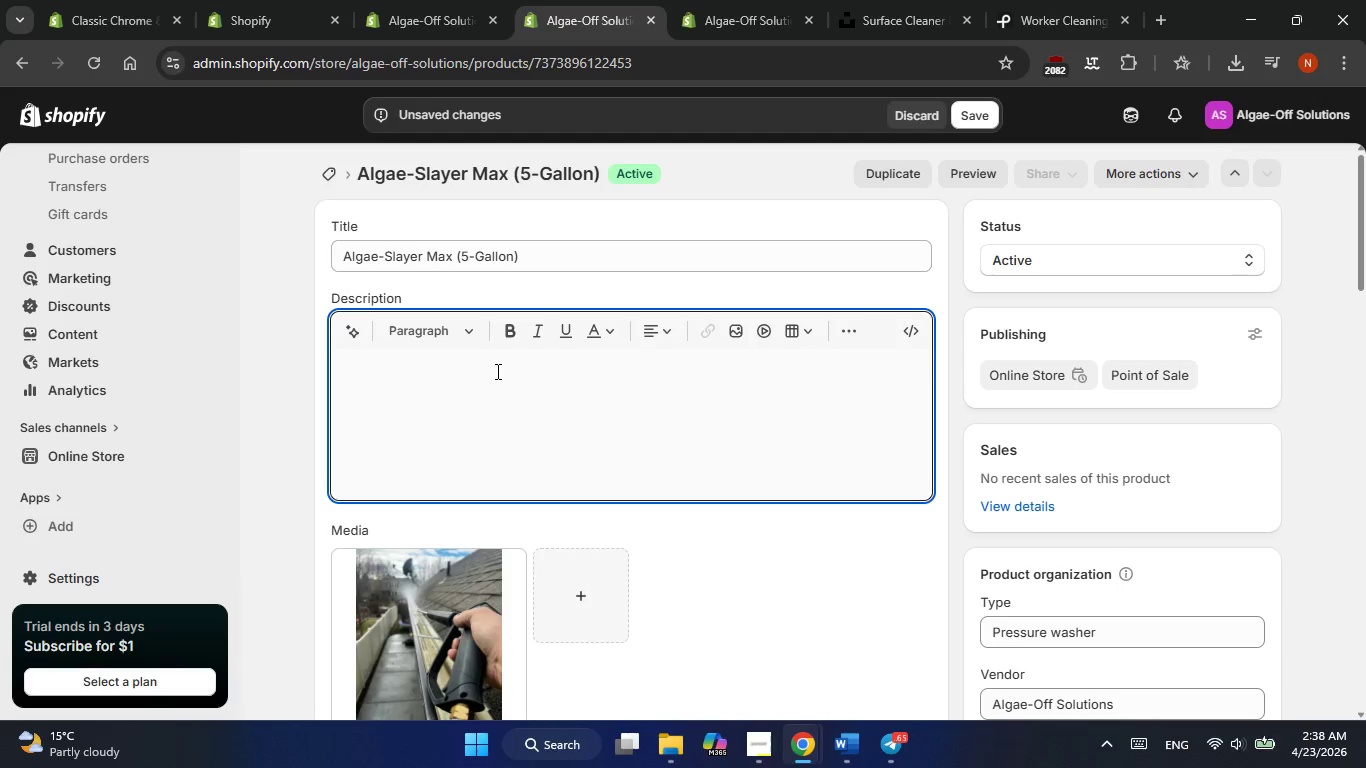 
key(Alt+AltLeft)
 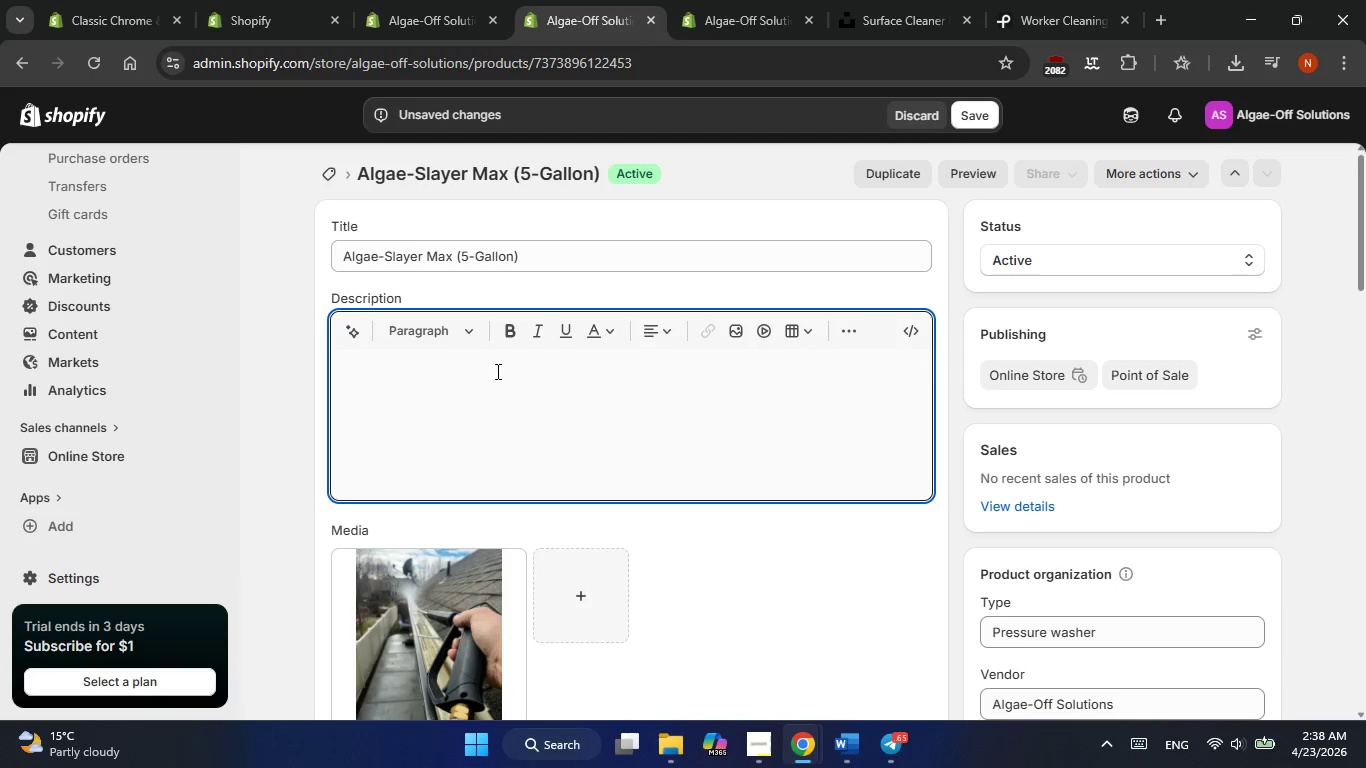 
key(Alt+Tab)
 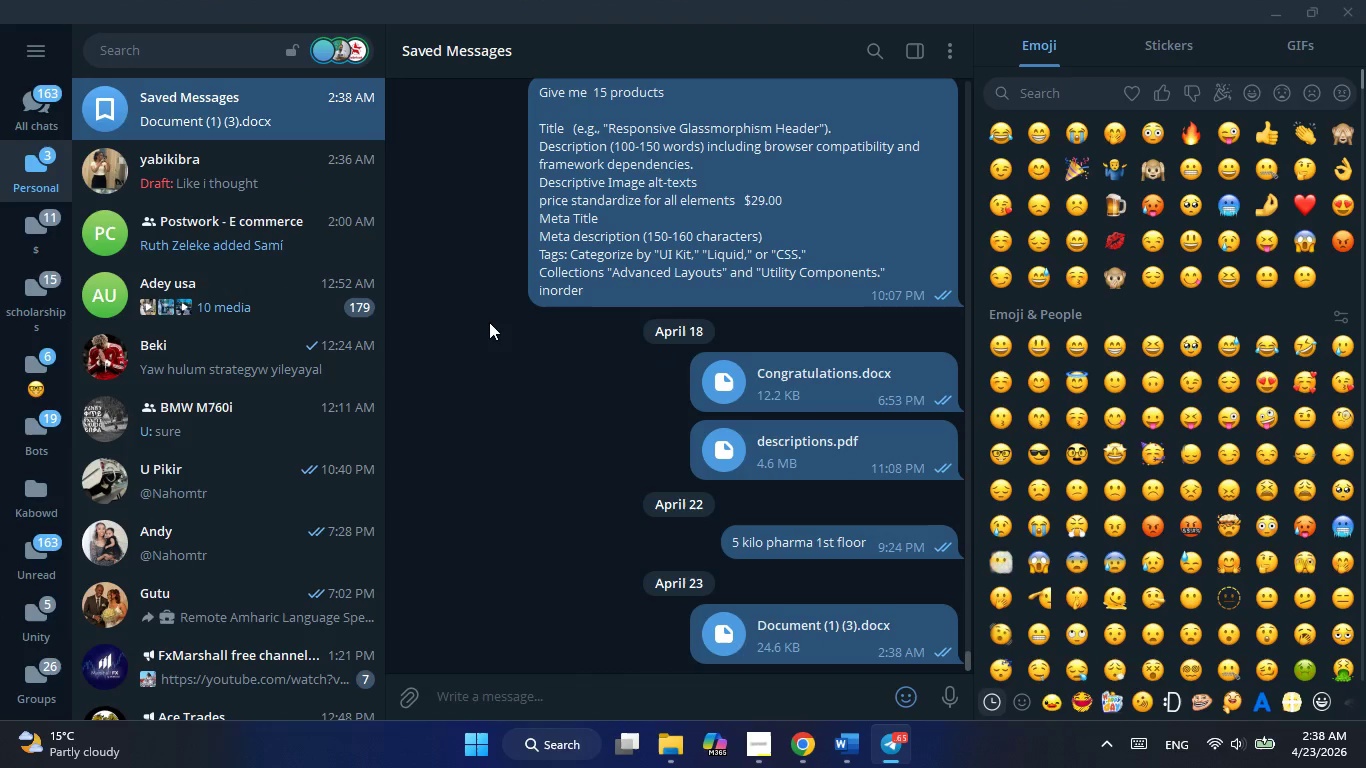 
key(Alt+Tab)
 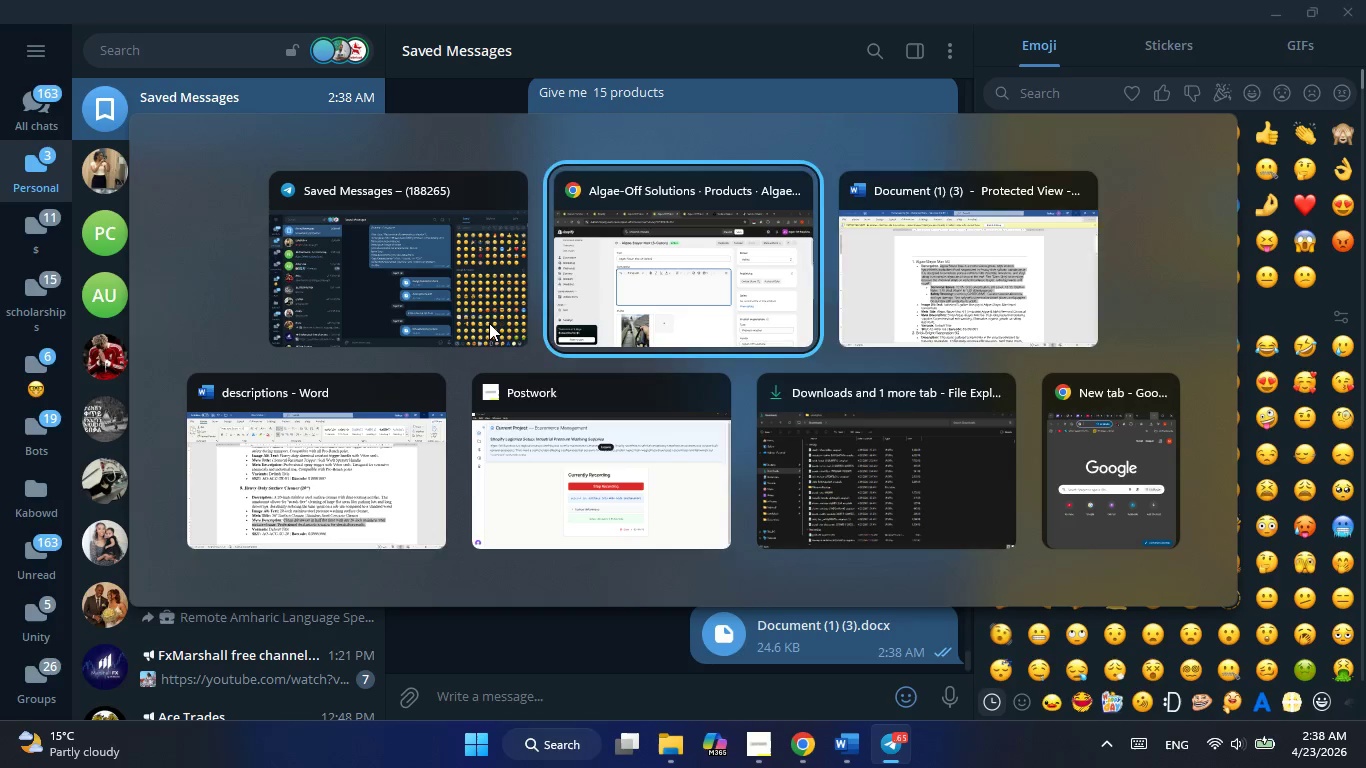 
key(Alt+Tab)
 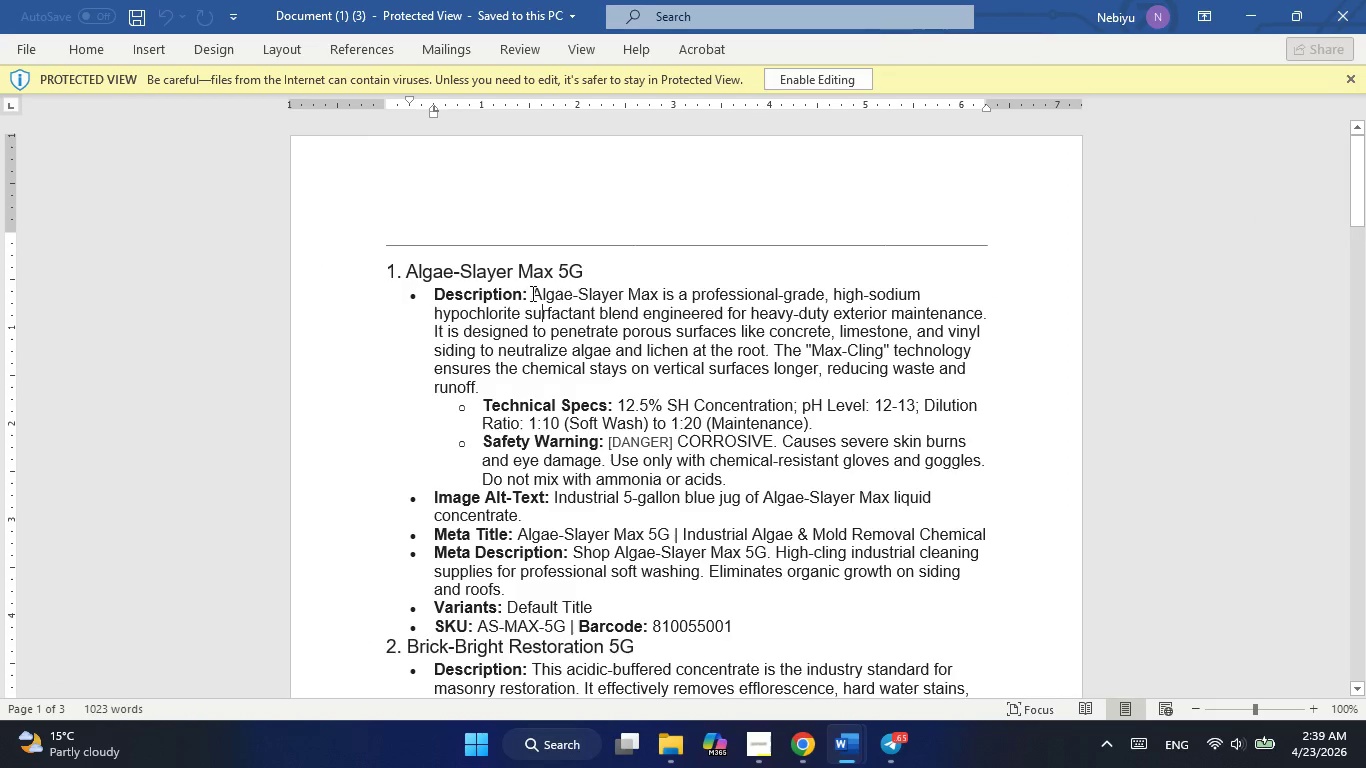 
left_click_drag(start_coordinate=[536, 291], to_coordinate=[725, 480])
 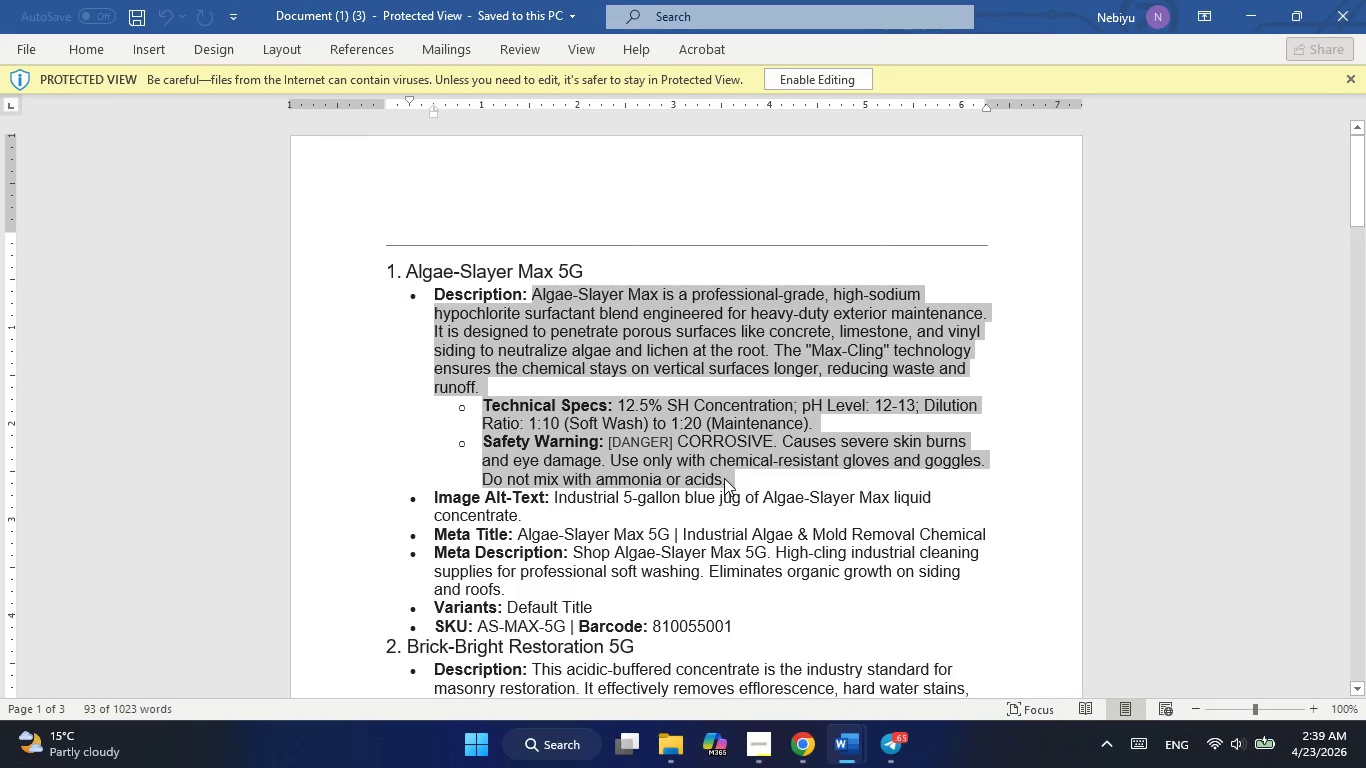 
key(Control+C)
 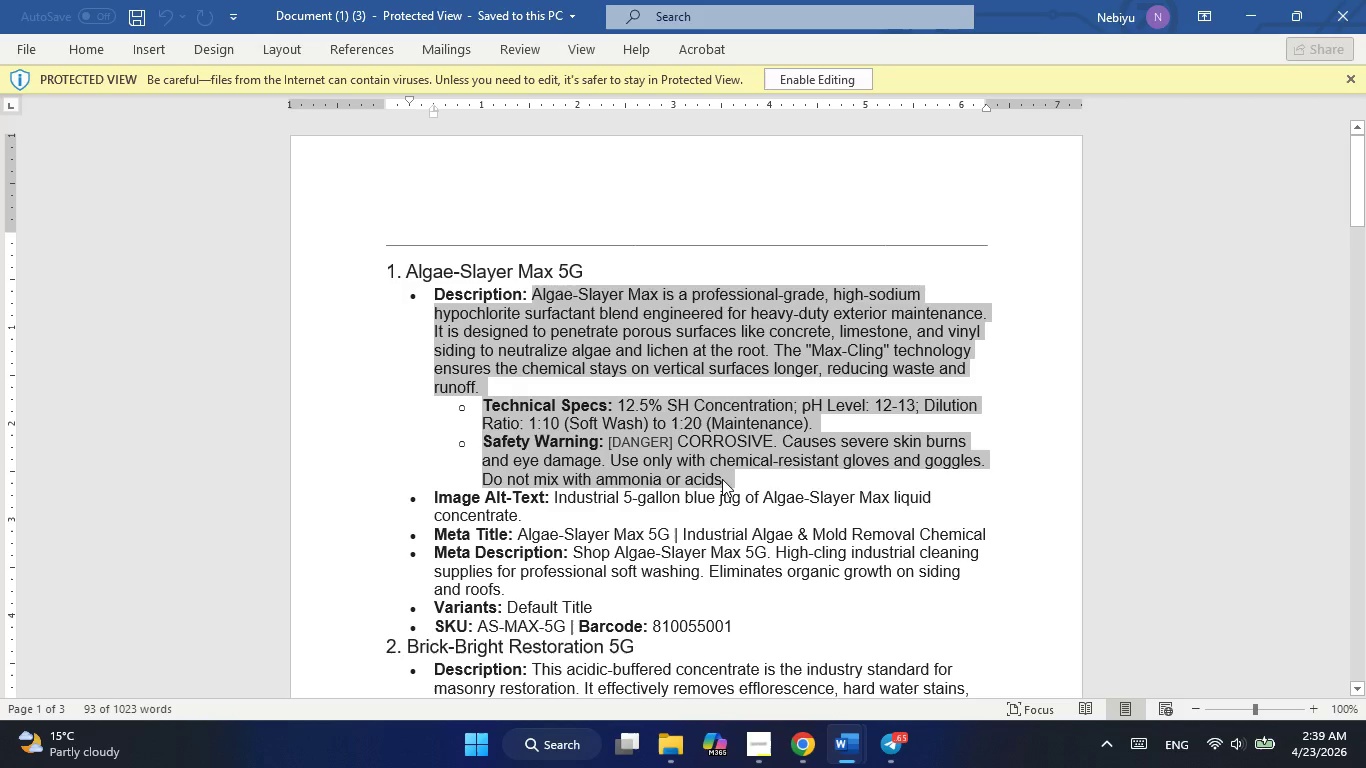 
key(Alt+Tab)
 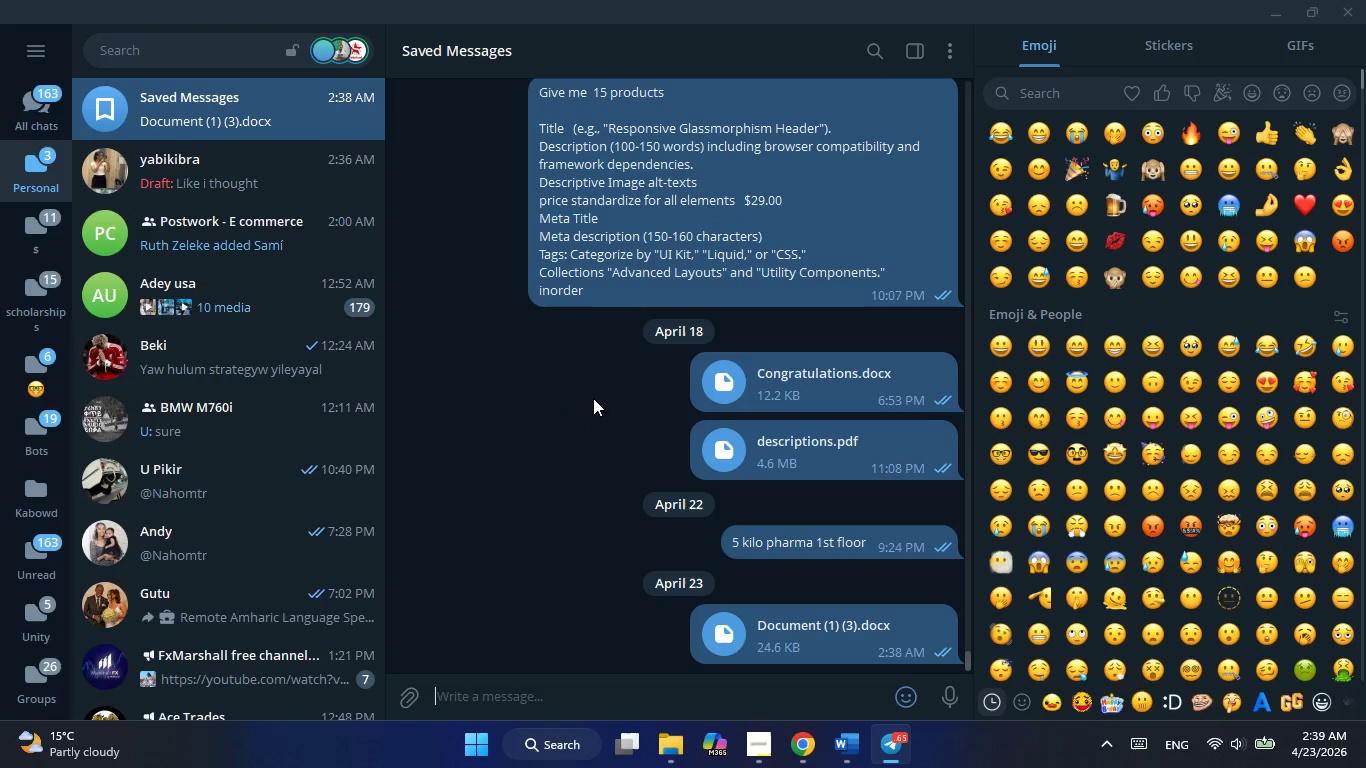 
key(Alt+Tab)
 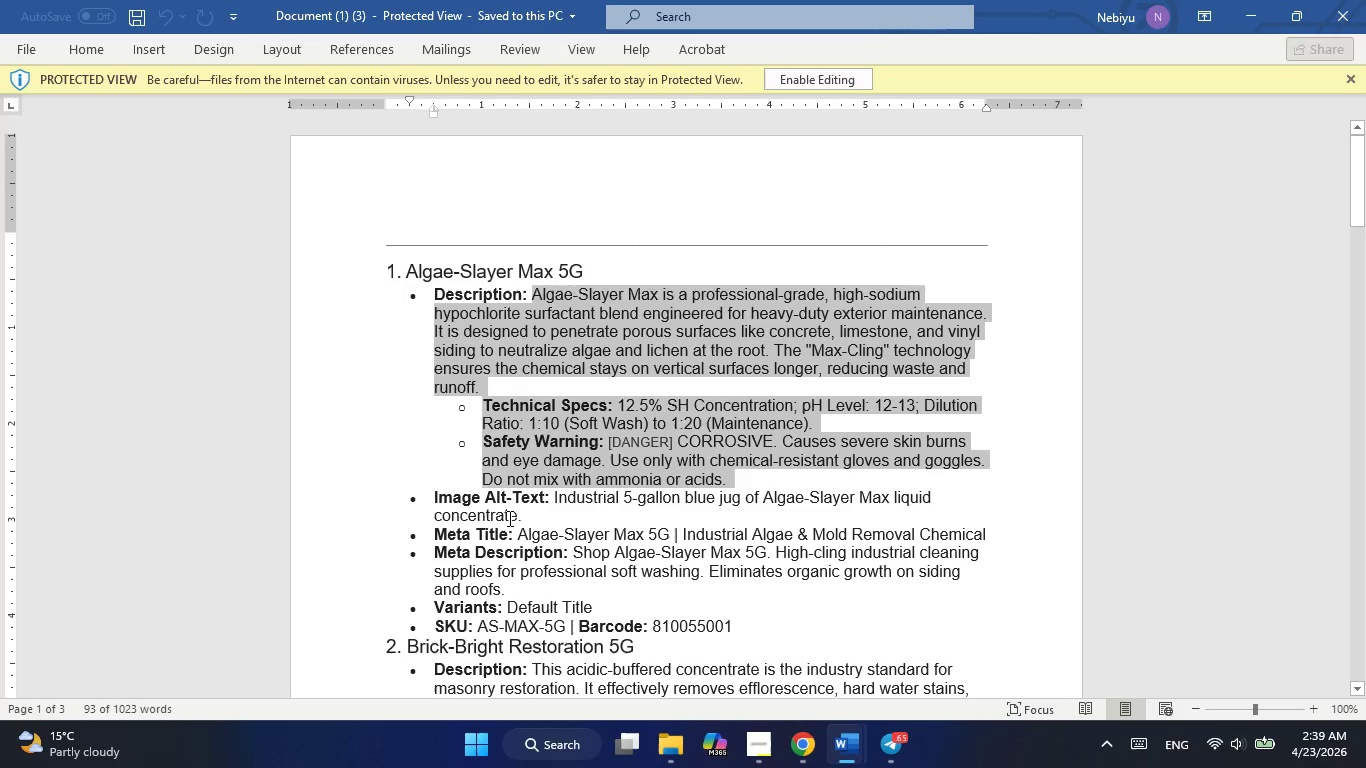 
key(Alt+Tab)
 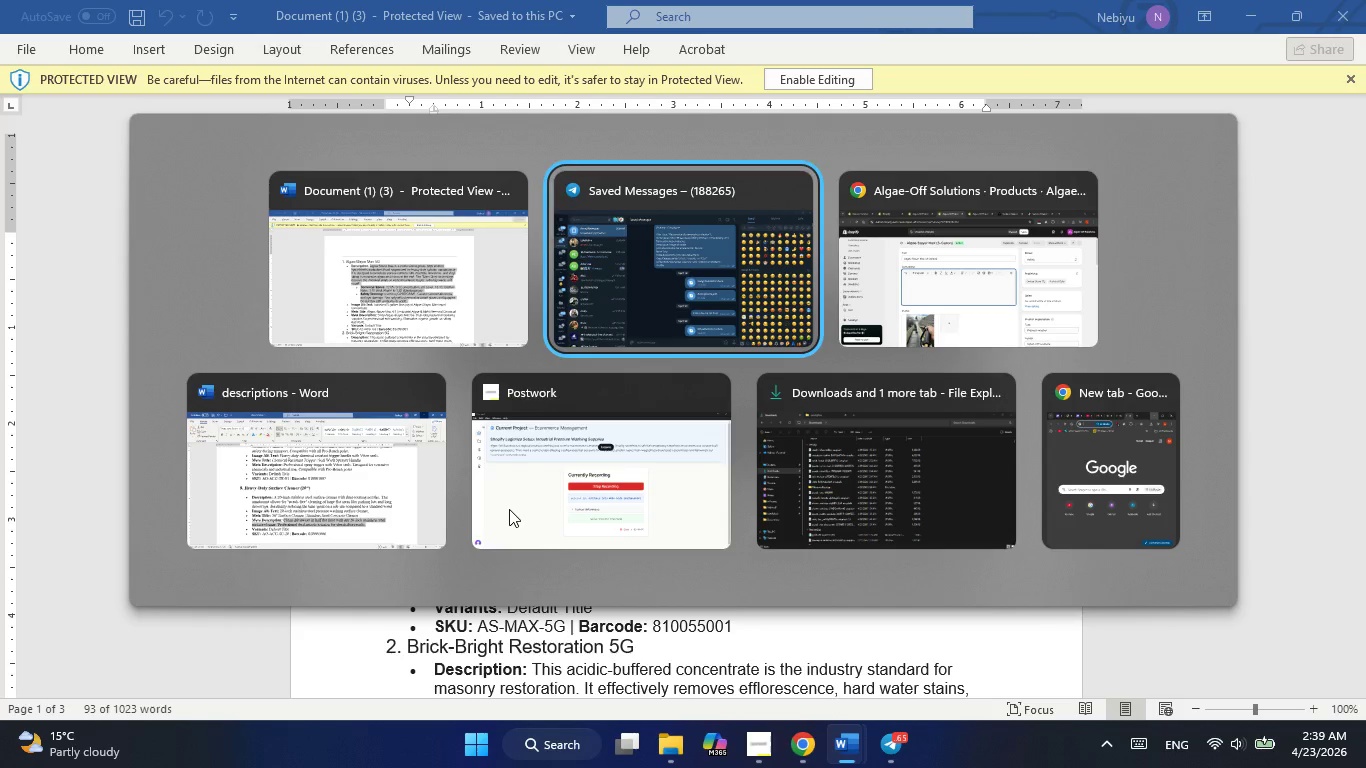 
key(Alt+Tab)
 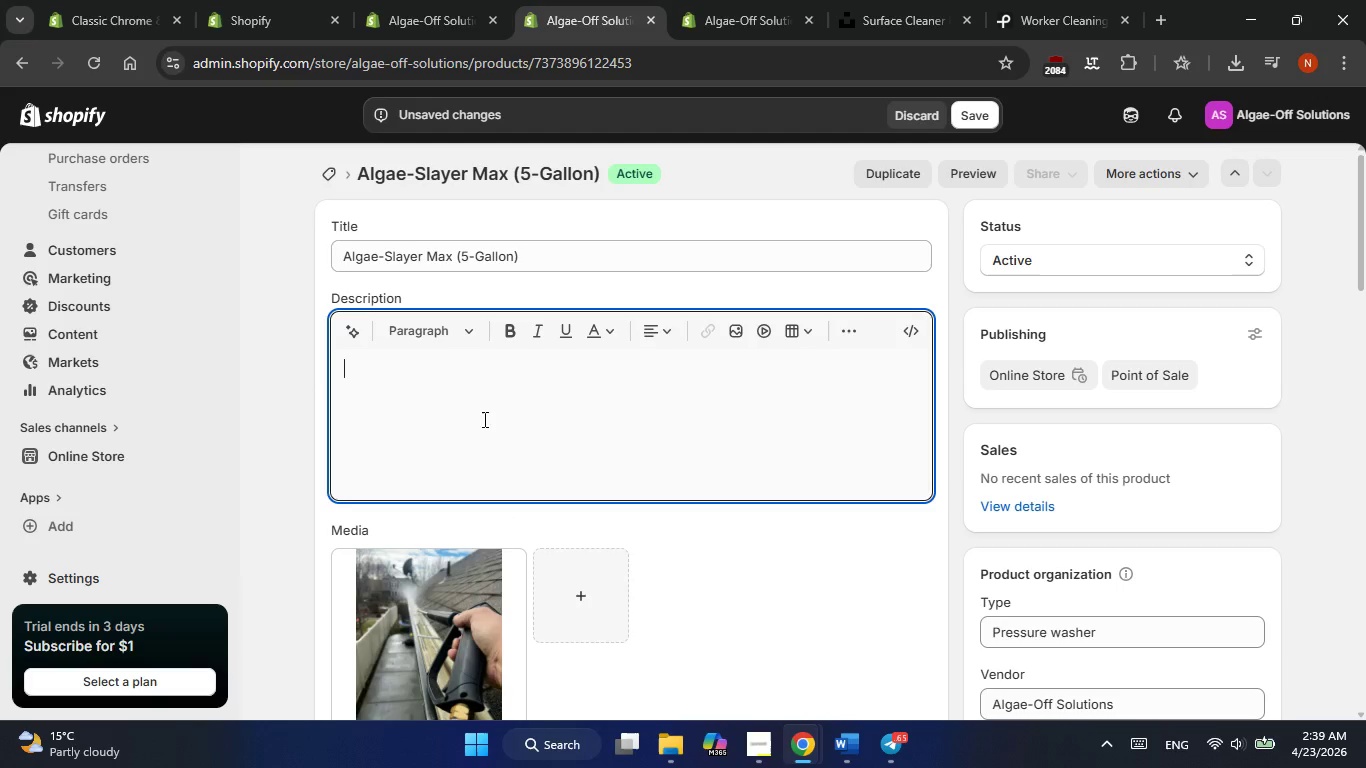 
left_click([481, 390])
 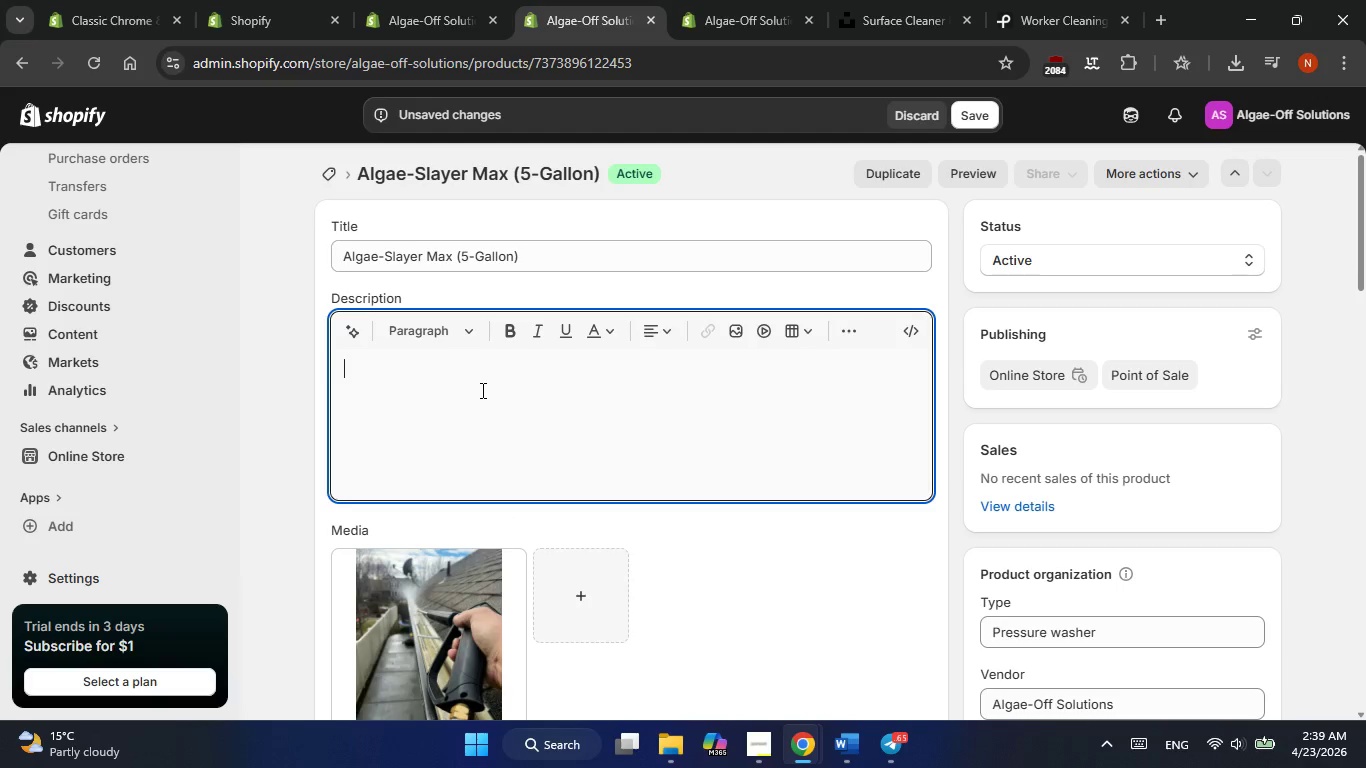 
right_click([481, 390])
 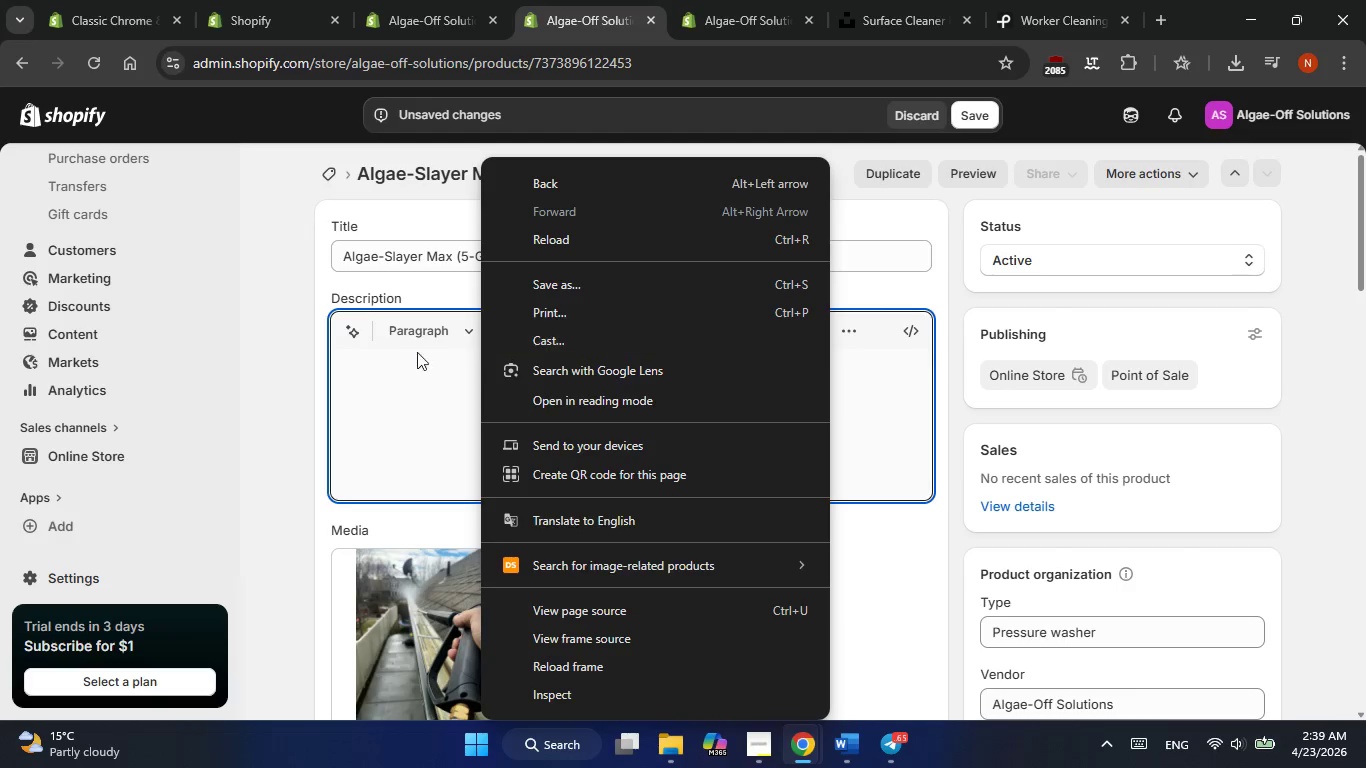 
left_click([409, 366])
 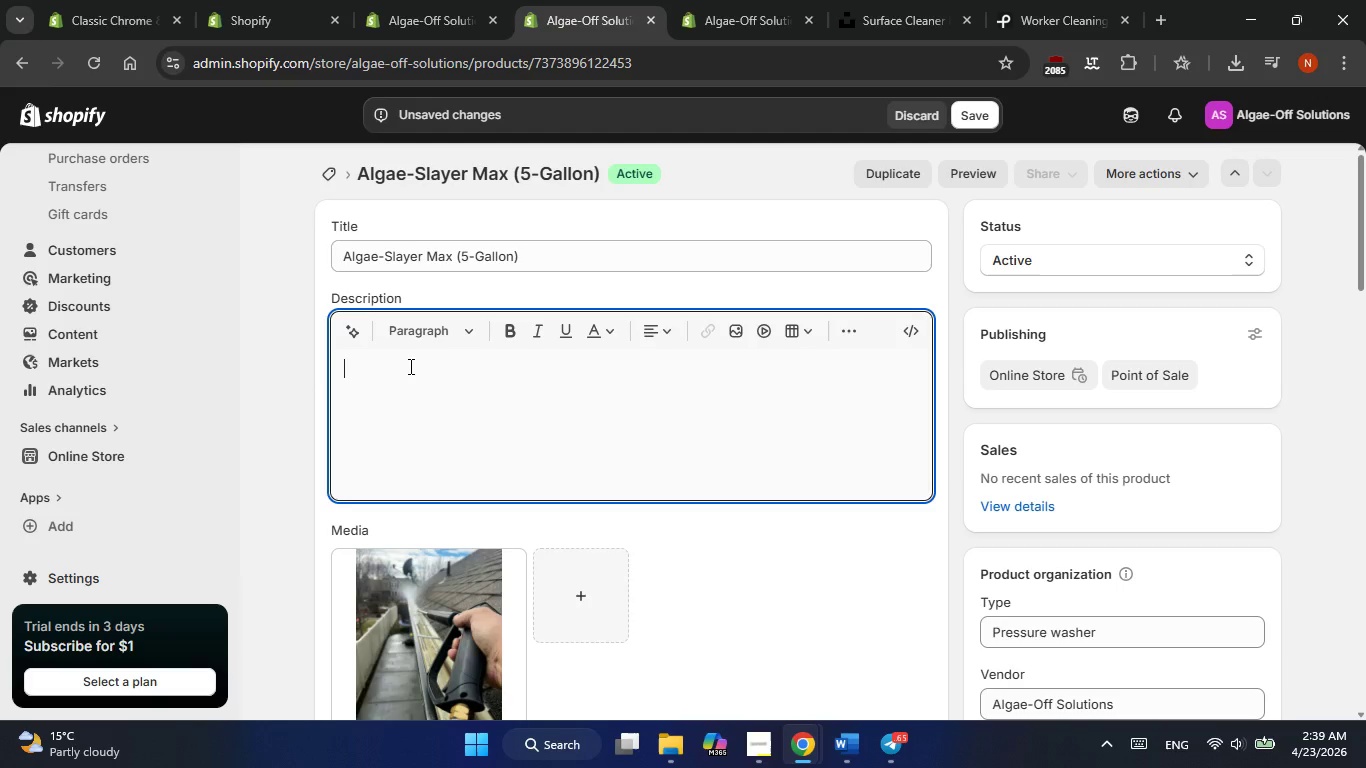 
key(Control+V)
 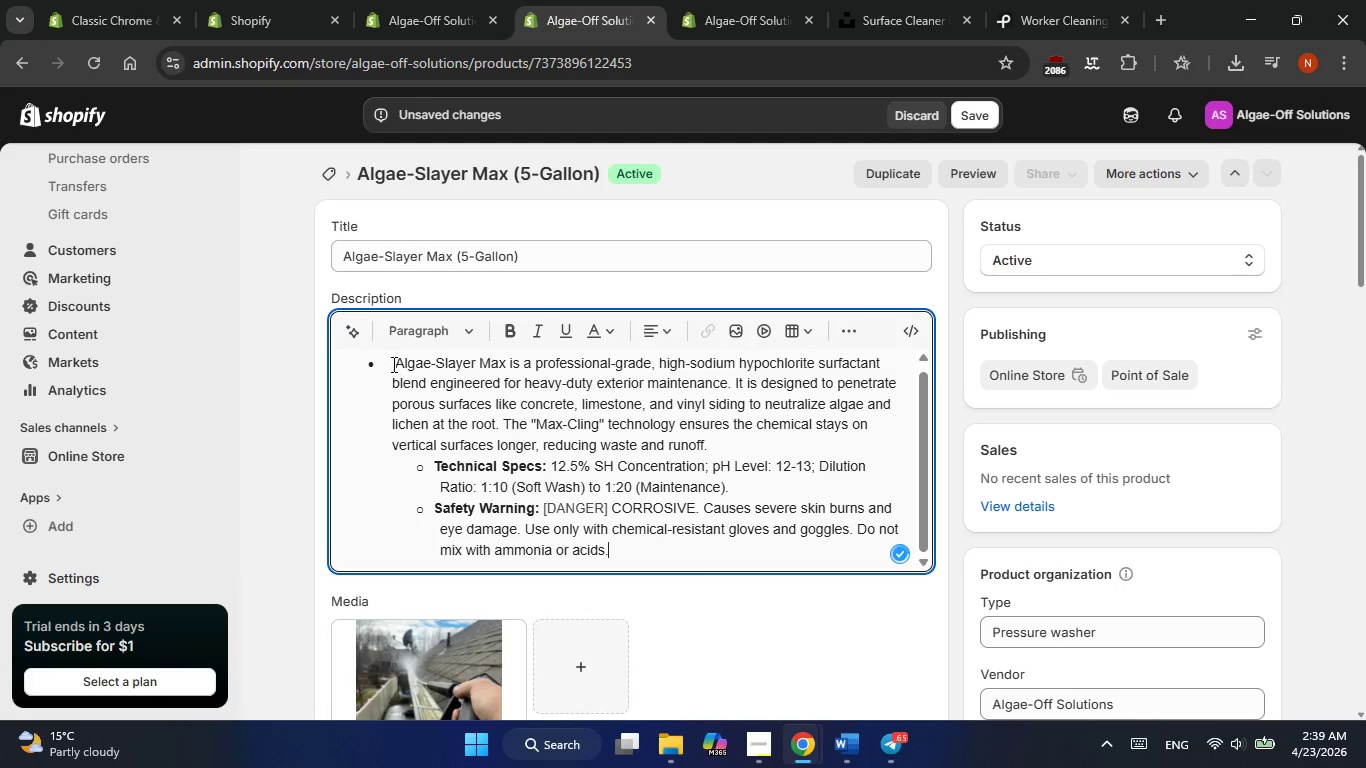 
left_click_drag(start_coordinate=[393, 363], to_coordinate=[339, 358])
 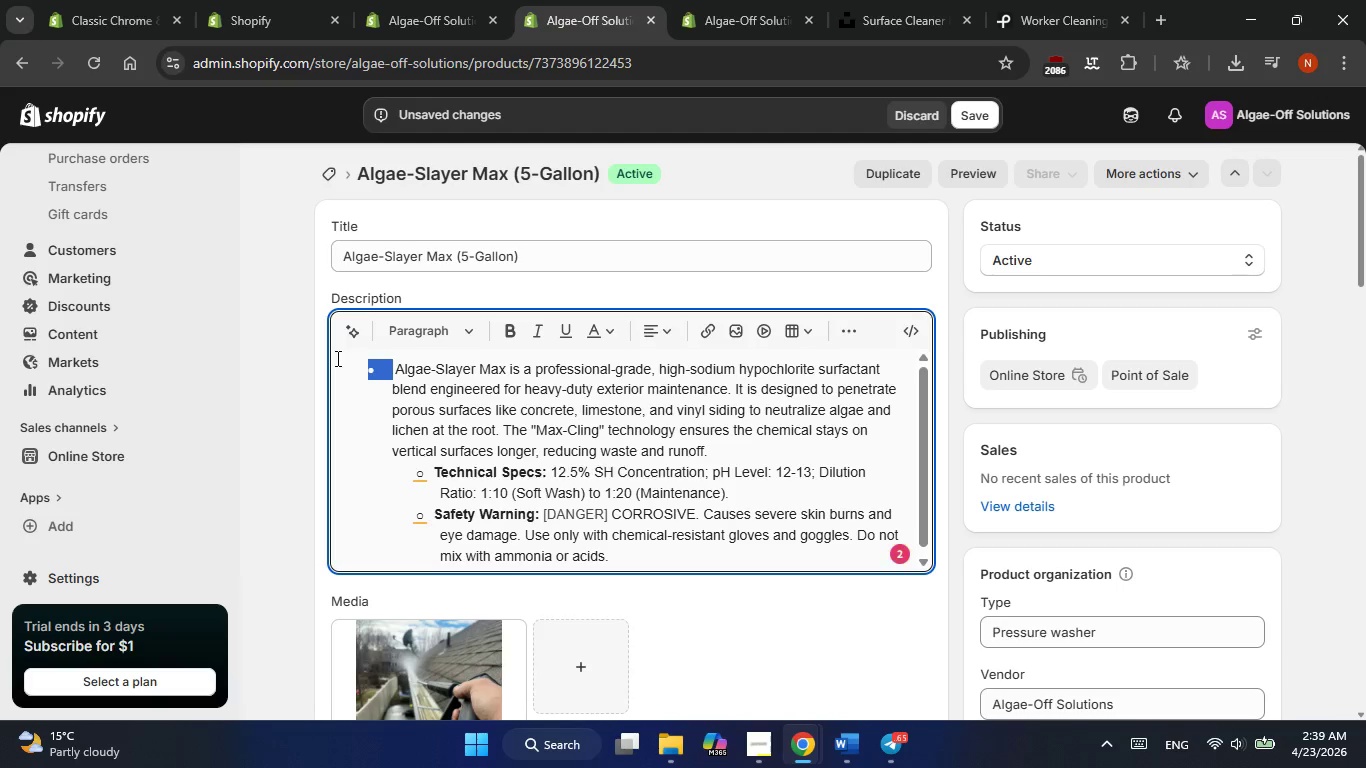 
key(Backspace)
 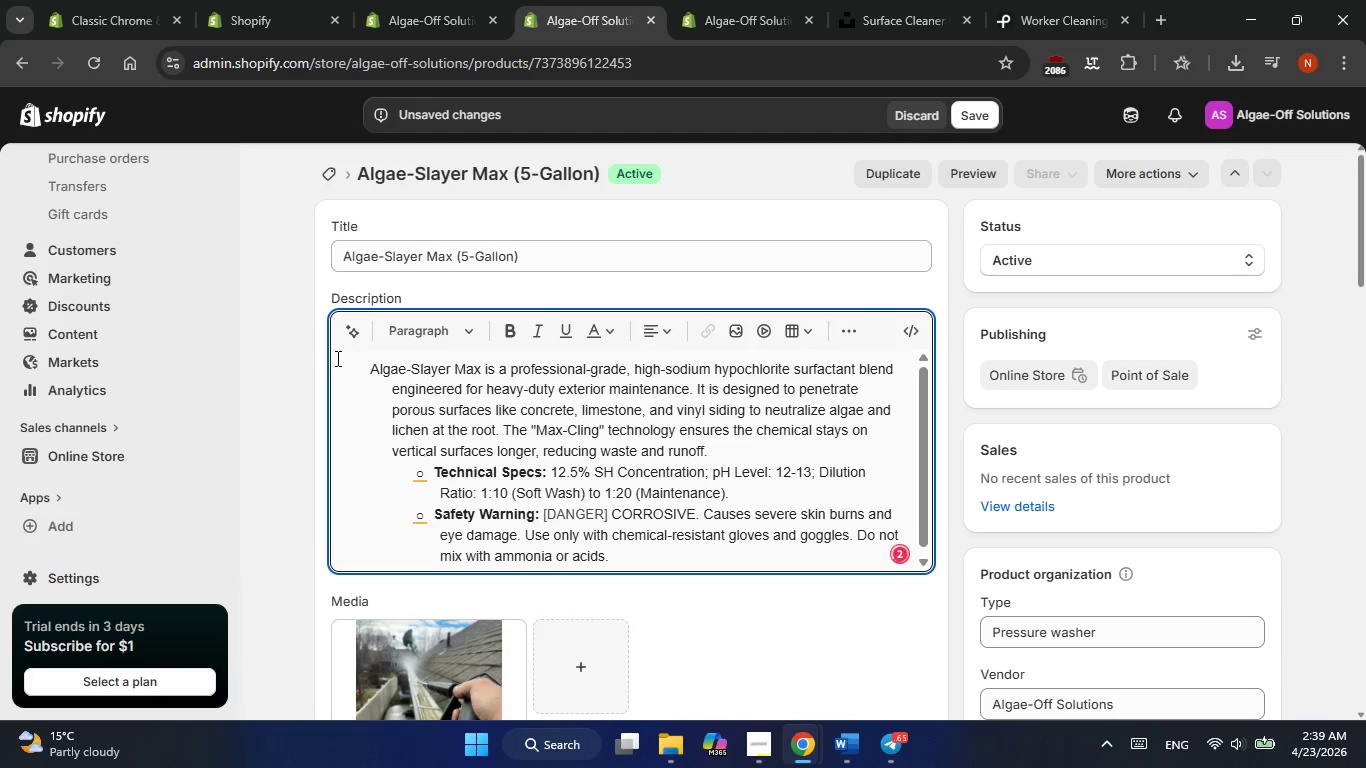 
key(Backspace)
 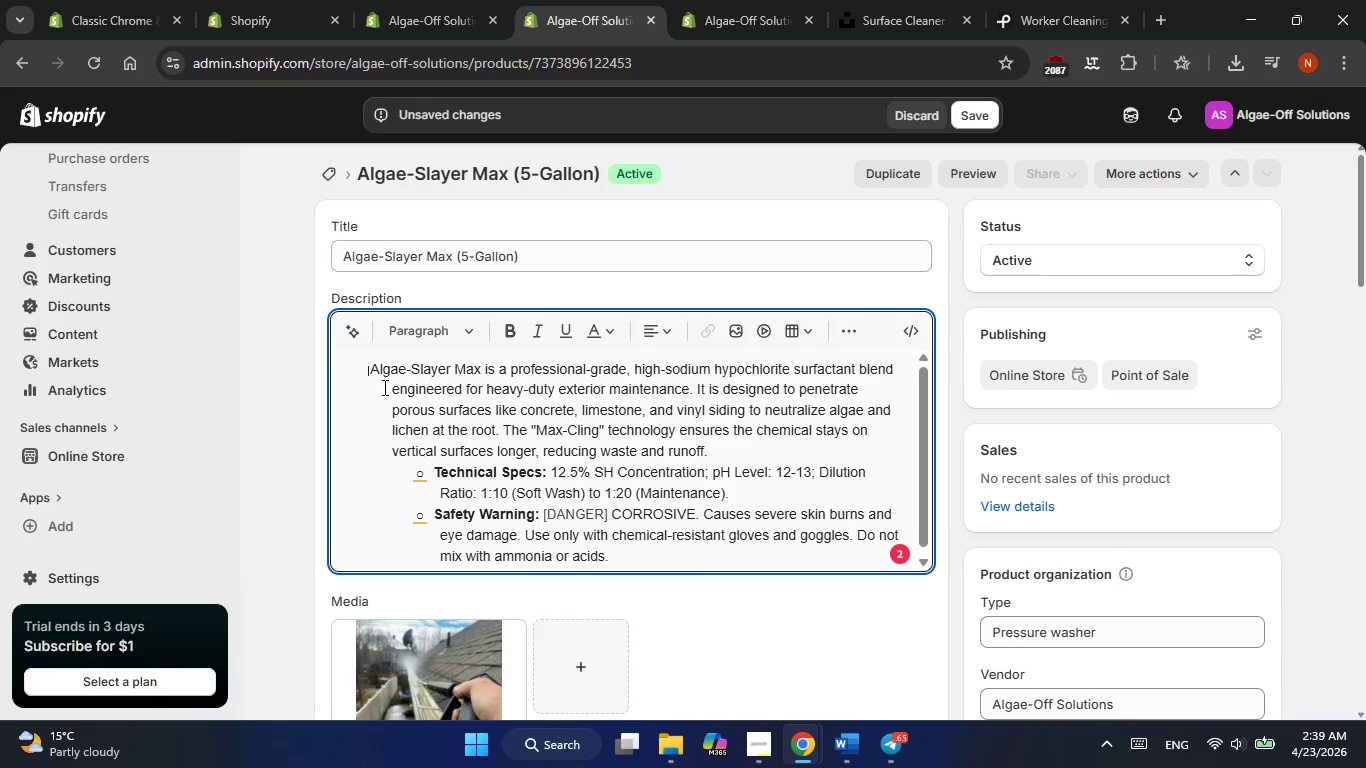 
left_click_drag(start_coordinate=[391, 390], to_coordinate=[304, 390])
 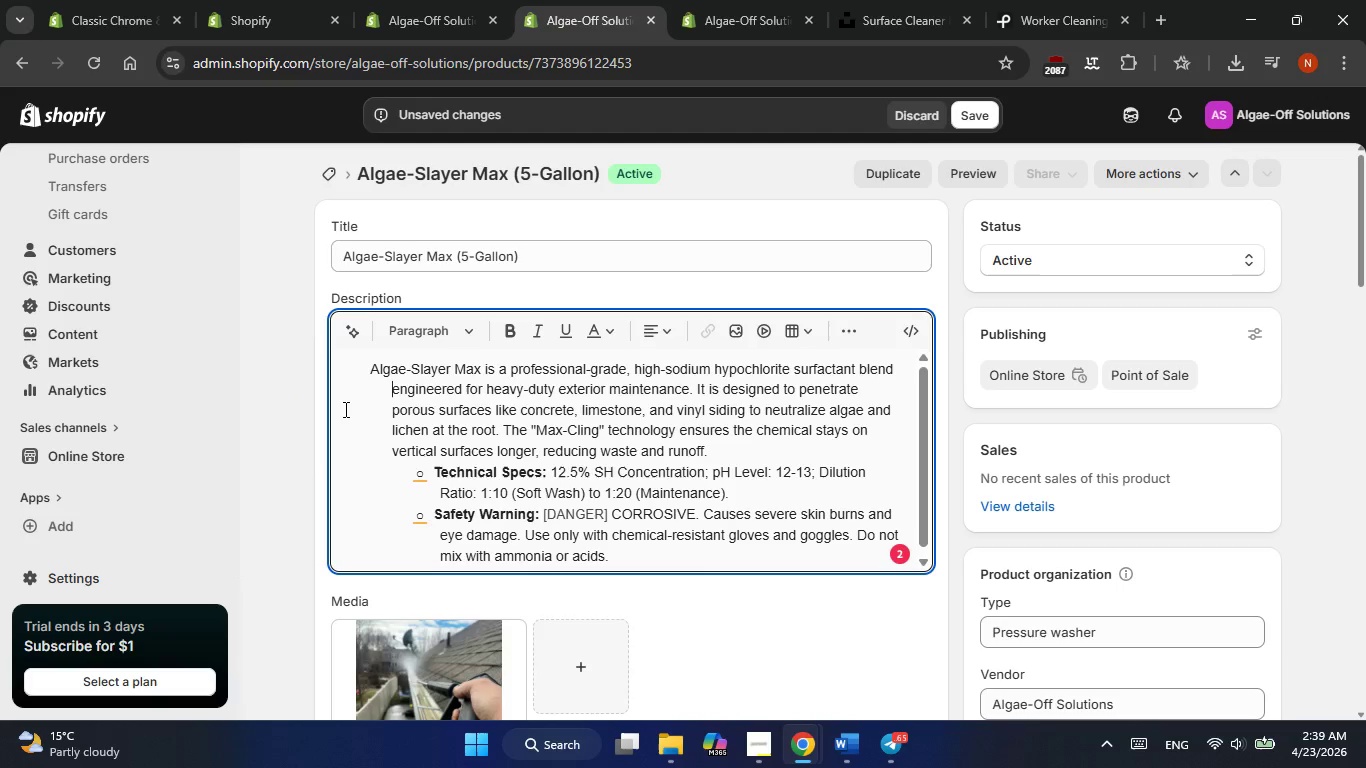 
key(Alt+Tab)
 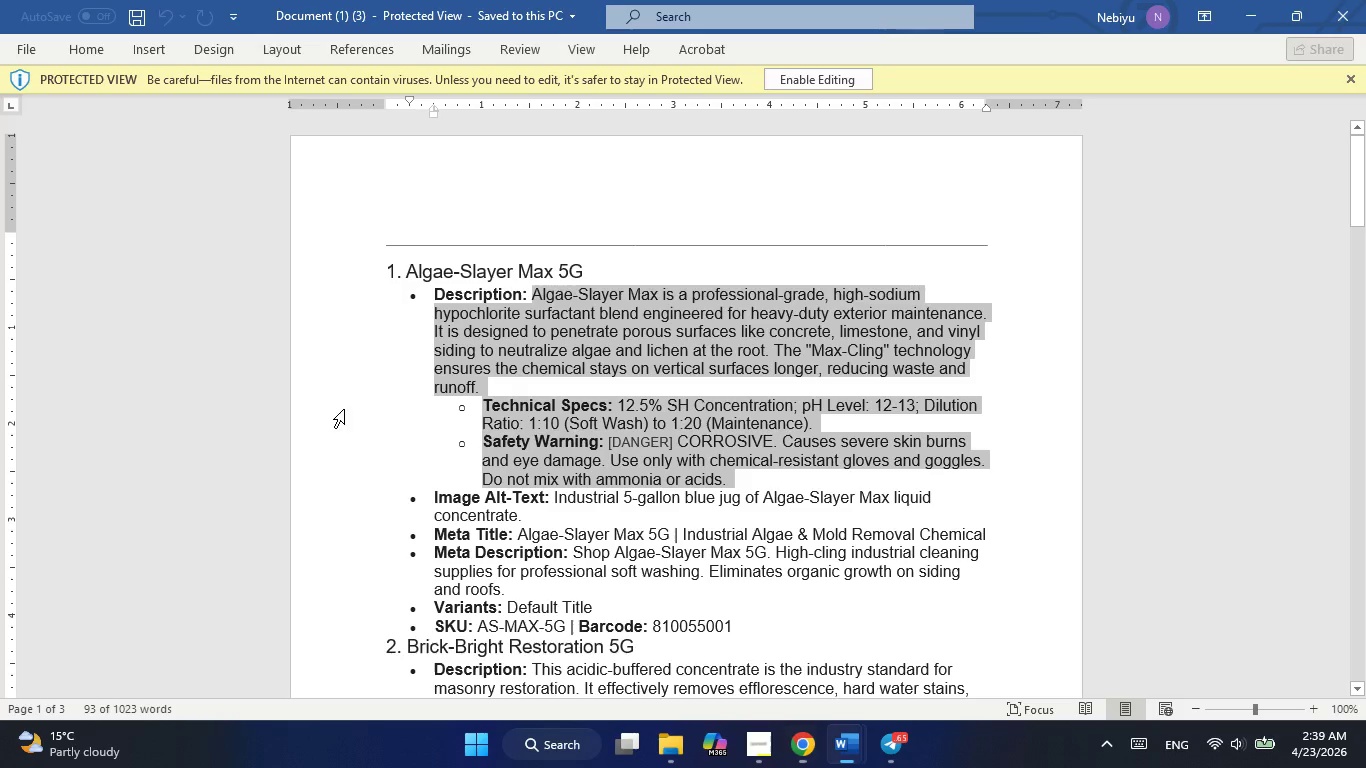 
left_click([530, 354])
 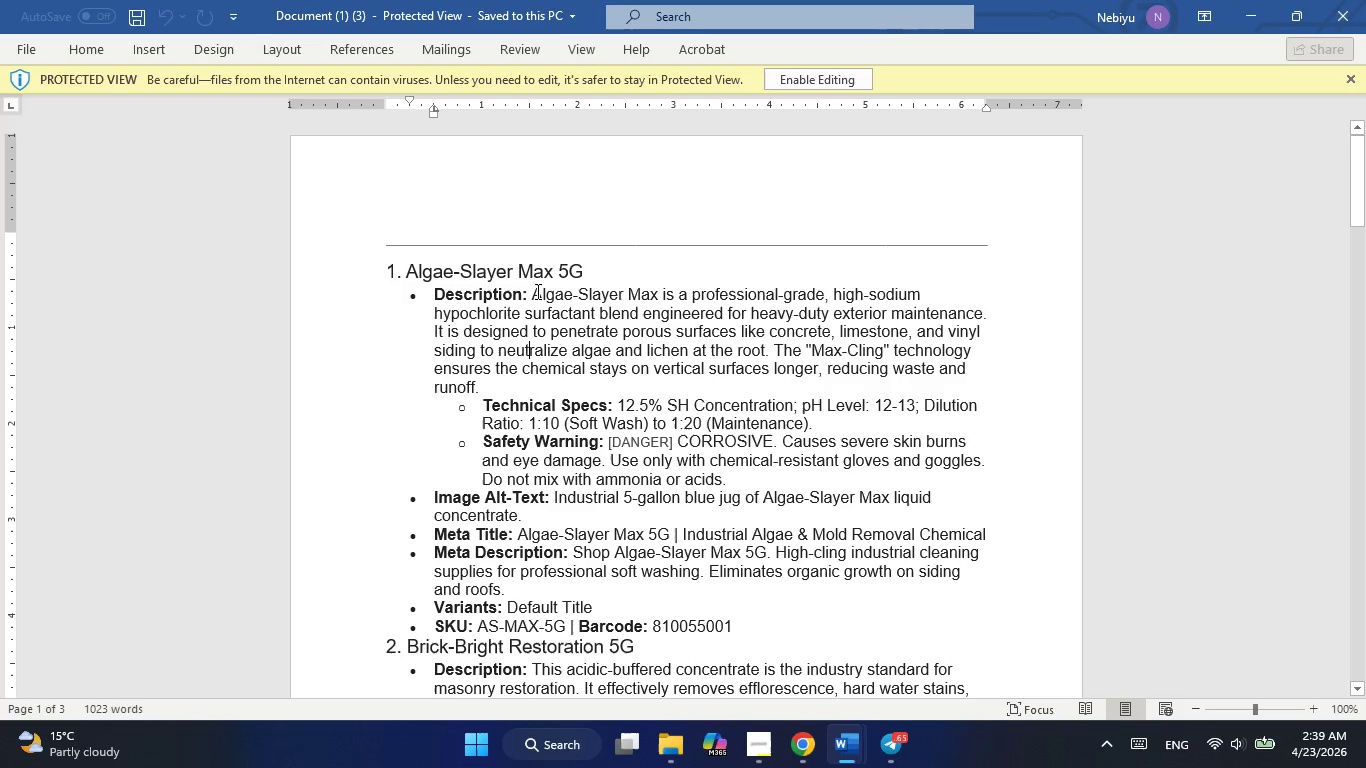 
left_click_drag(start_coordinate=[541, 290], to_coordinate=[726, 476])
 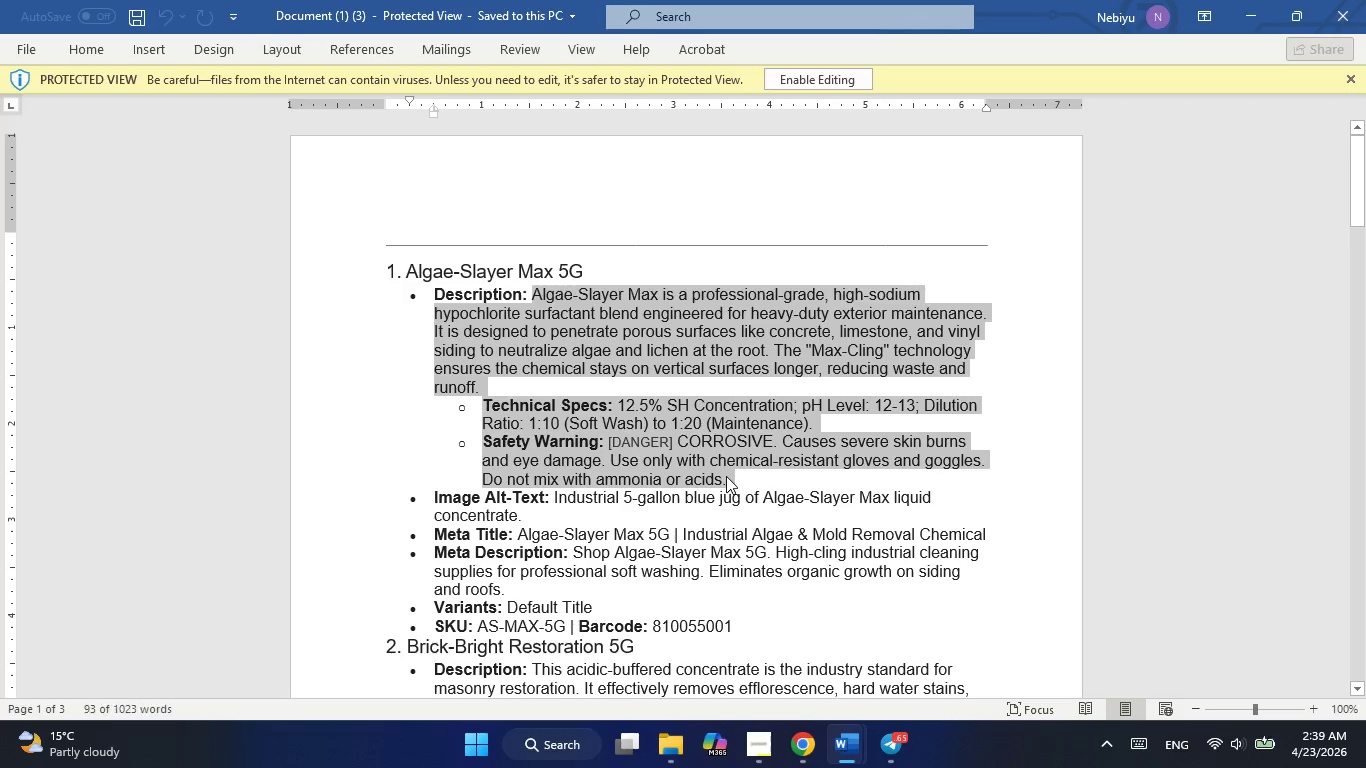 
key(Control+C)
 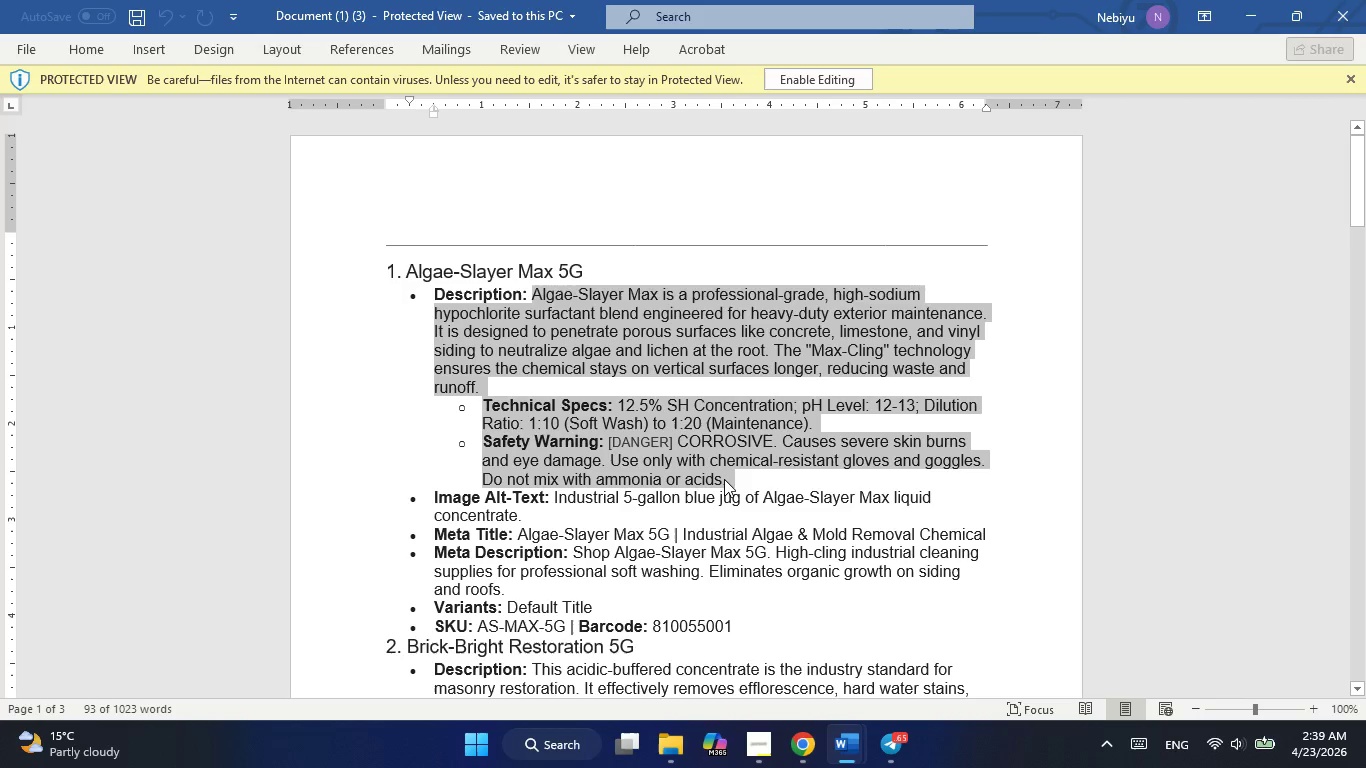 
key(Alt+Tab)
 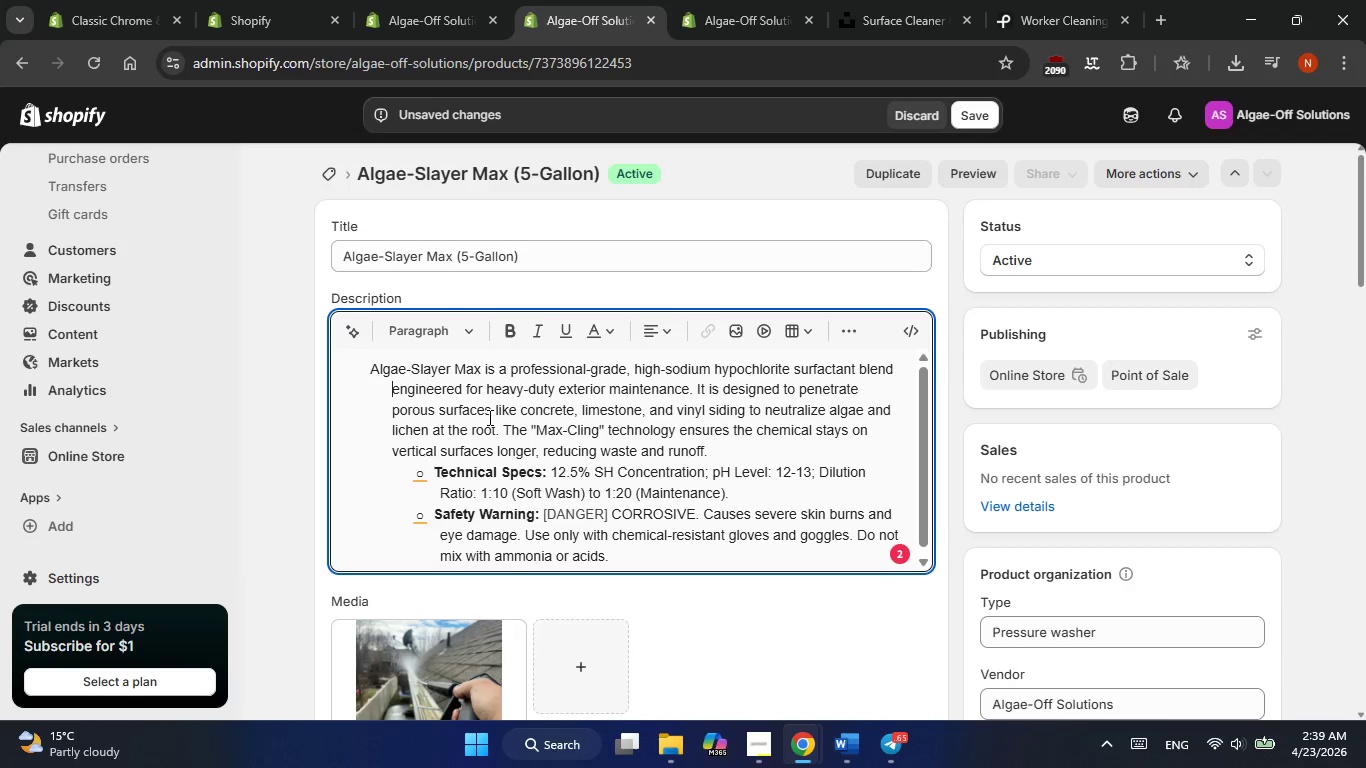 
double_click([488, 417])
 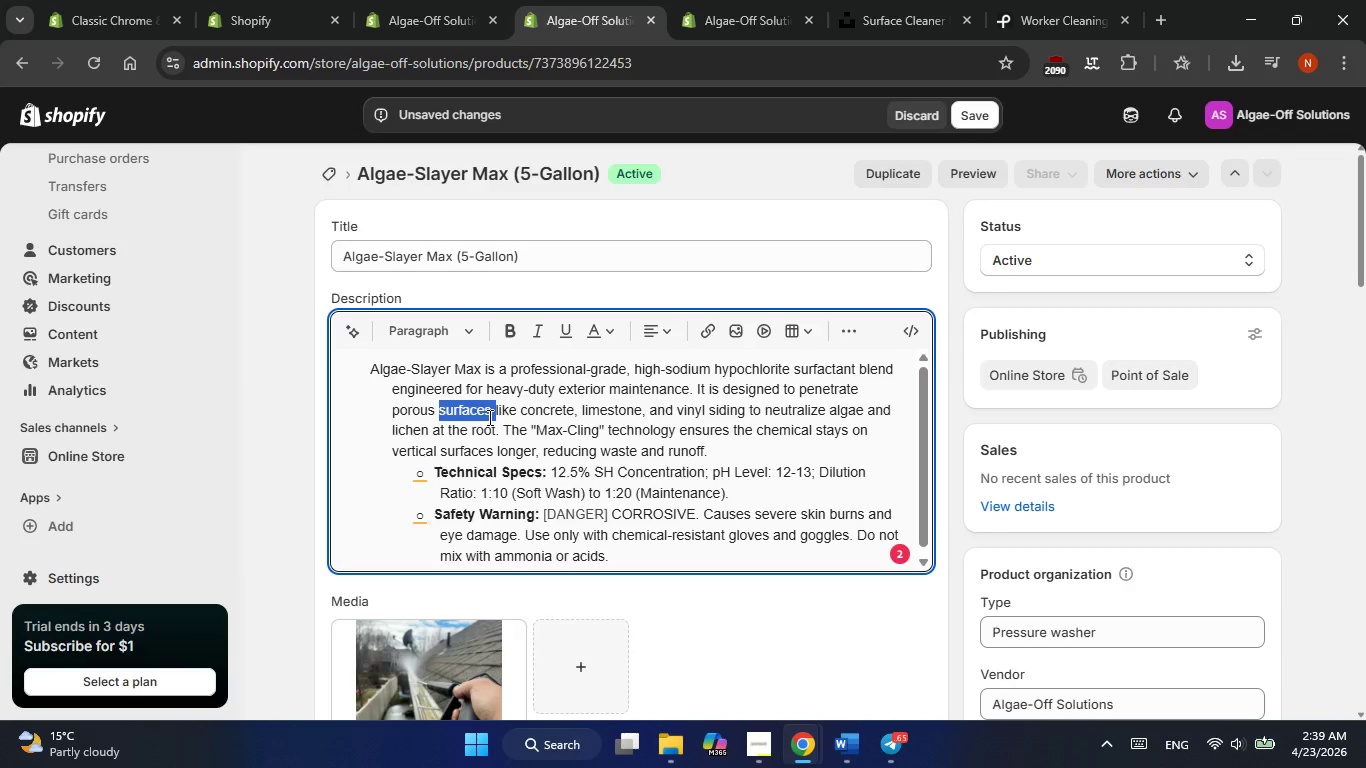 
key(Control+A)
 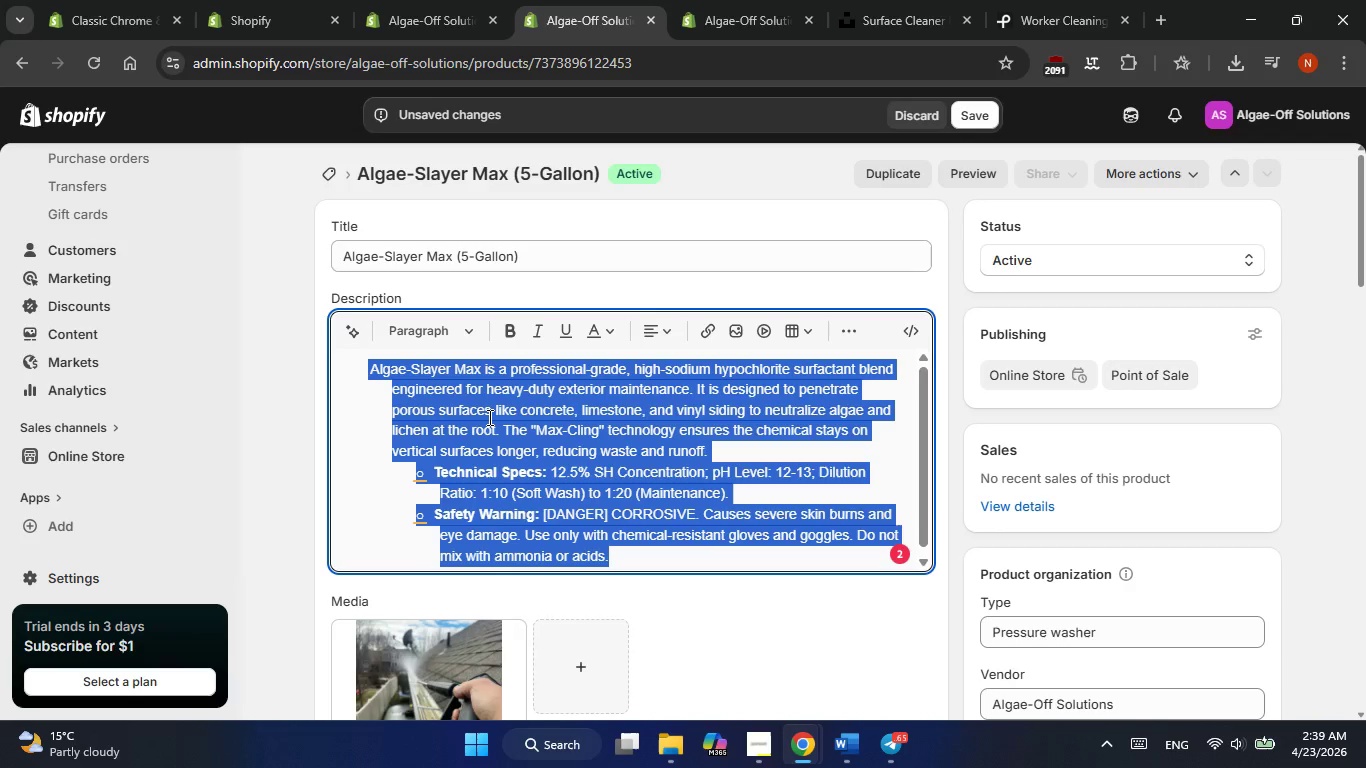 
right_click([488, 417])
 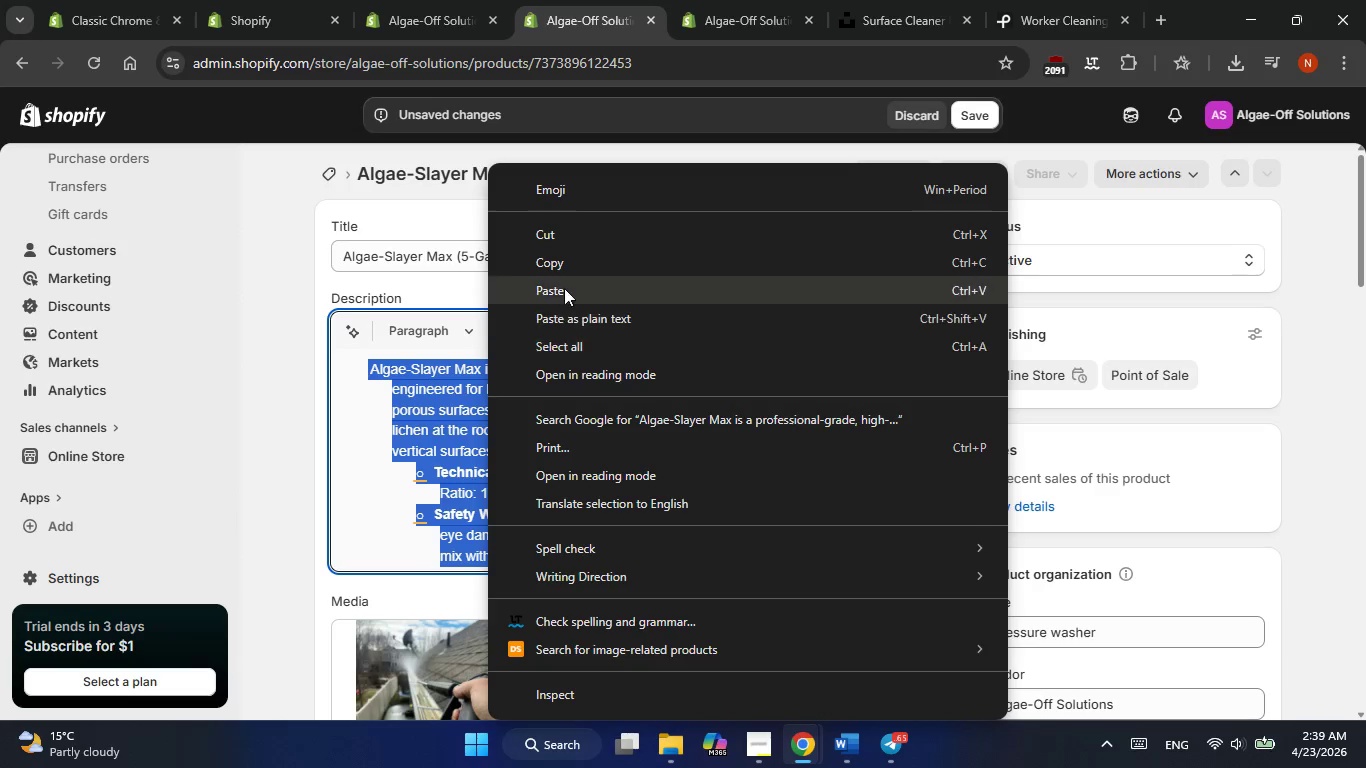 
left_click([564, 285])
 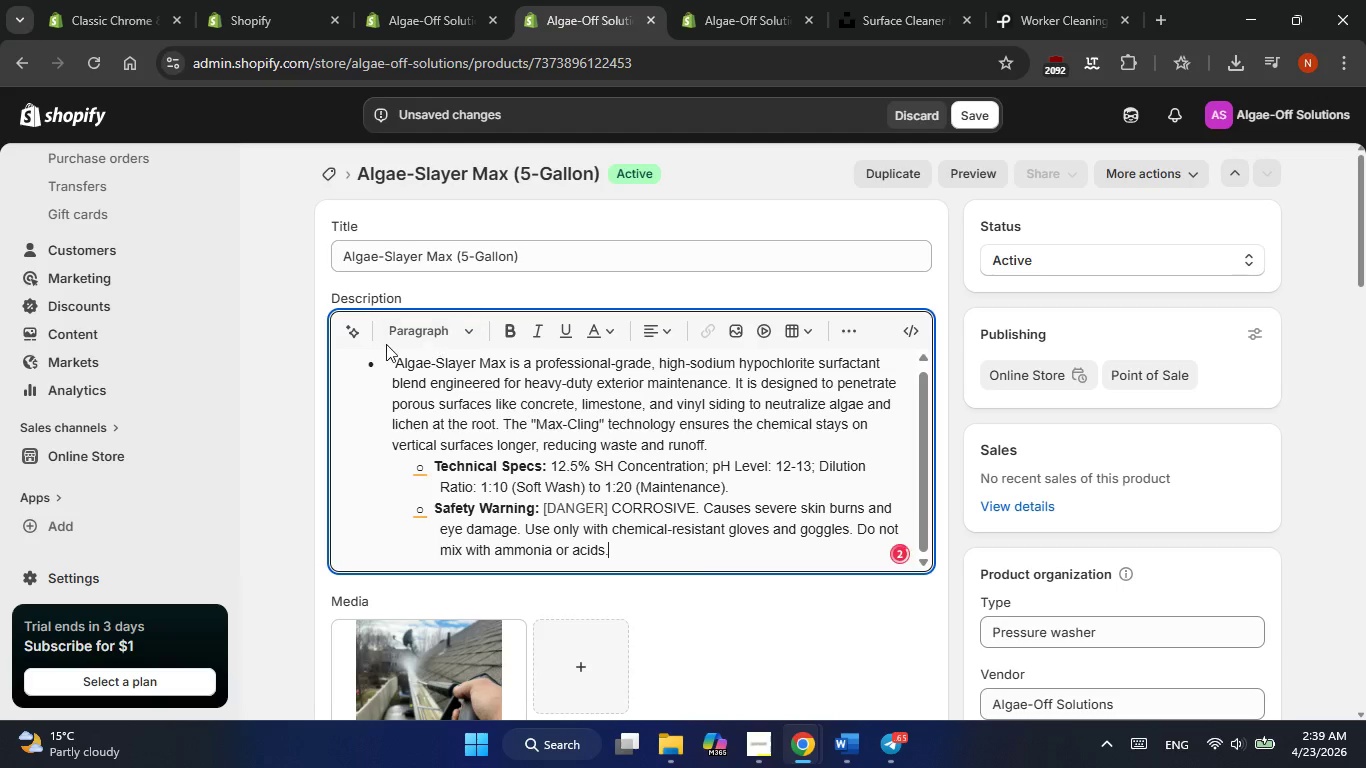 
left_click([395, 365])
 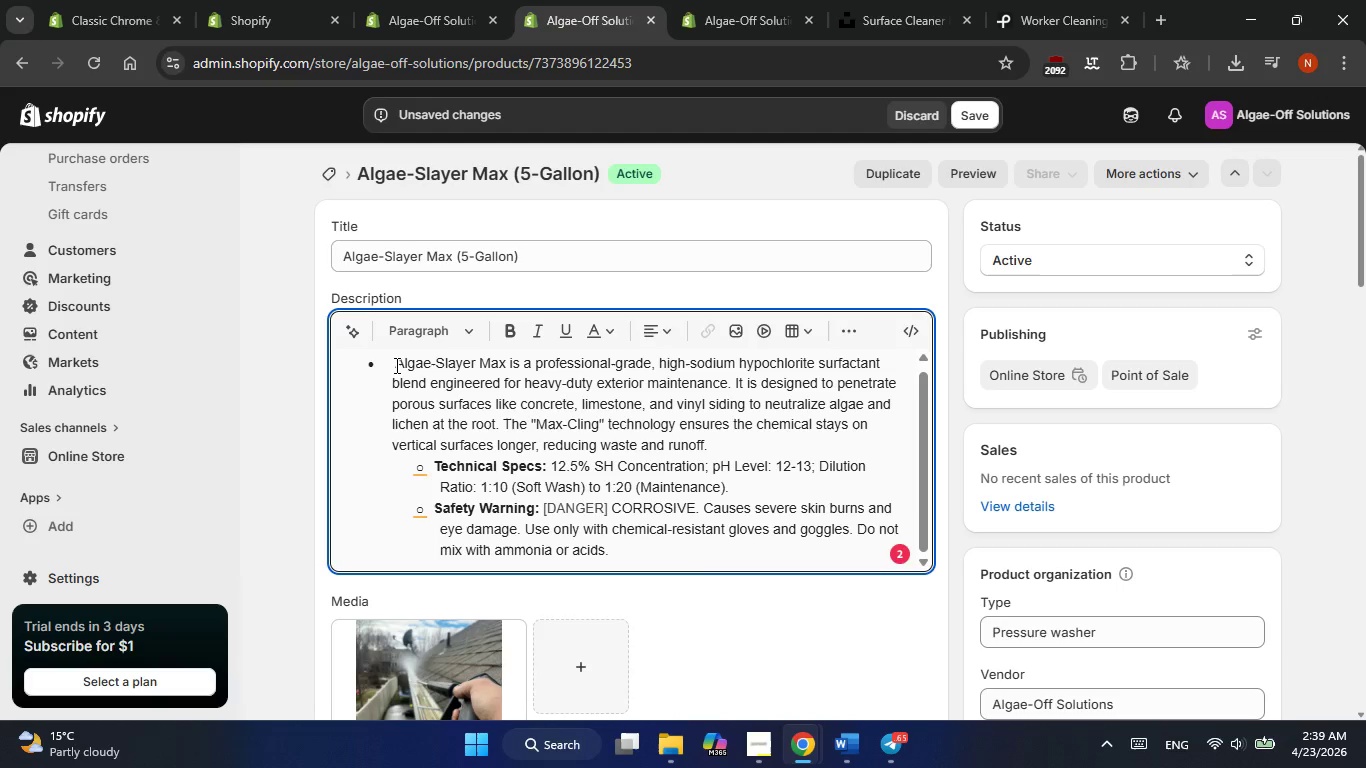 
key(Backspace)
 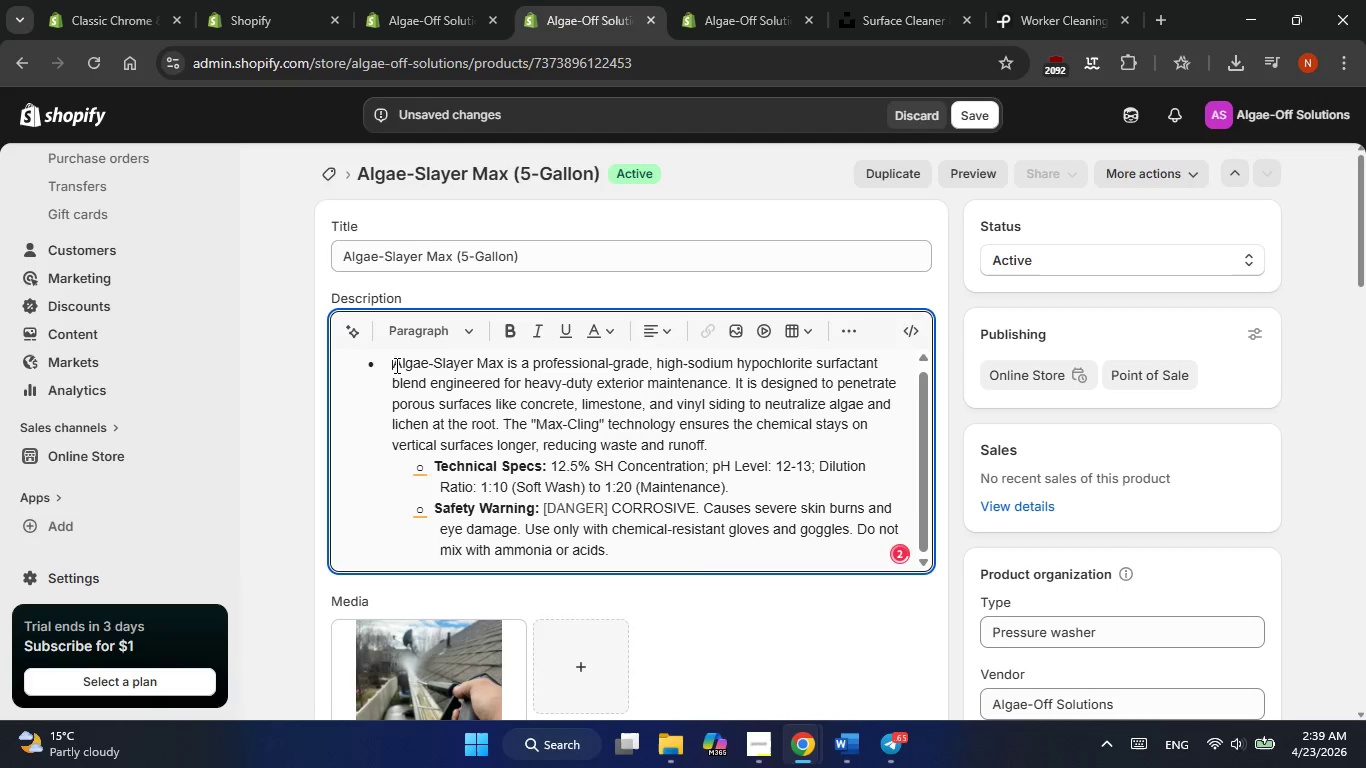 
key(Backspace)
 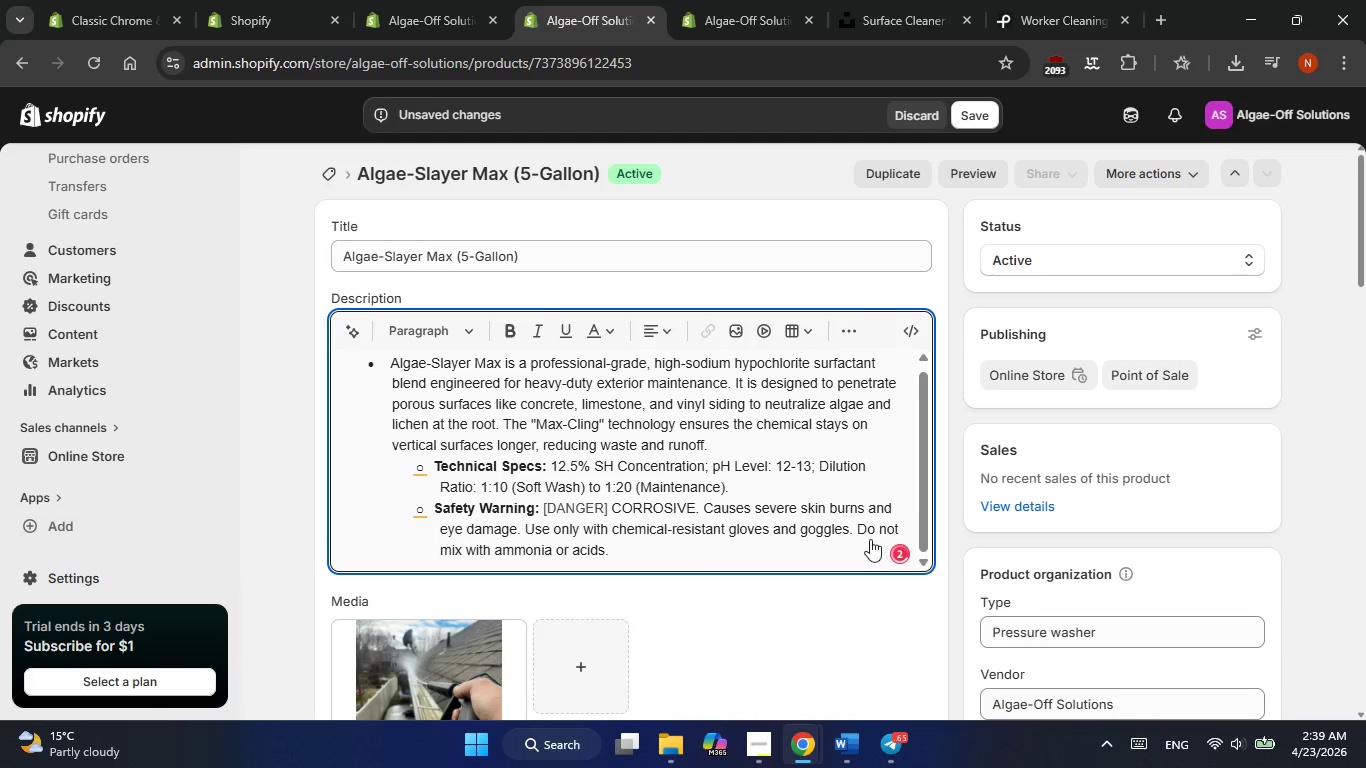 
left_click([896, 553])
 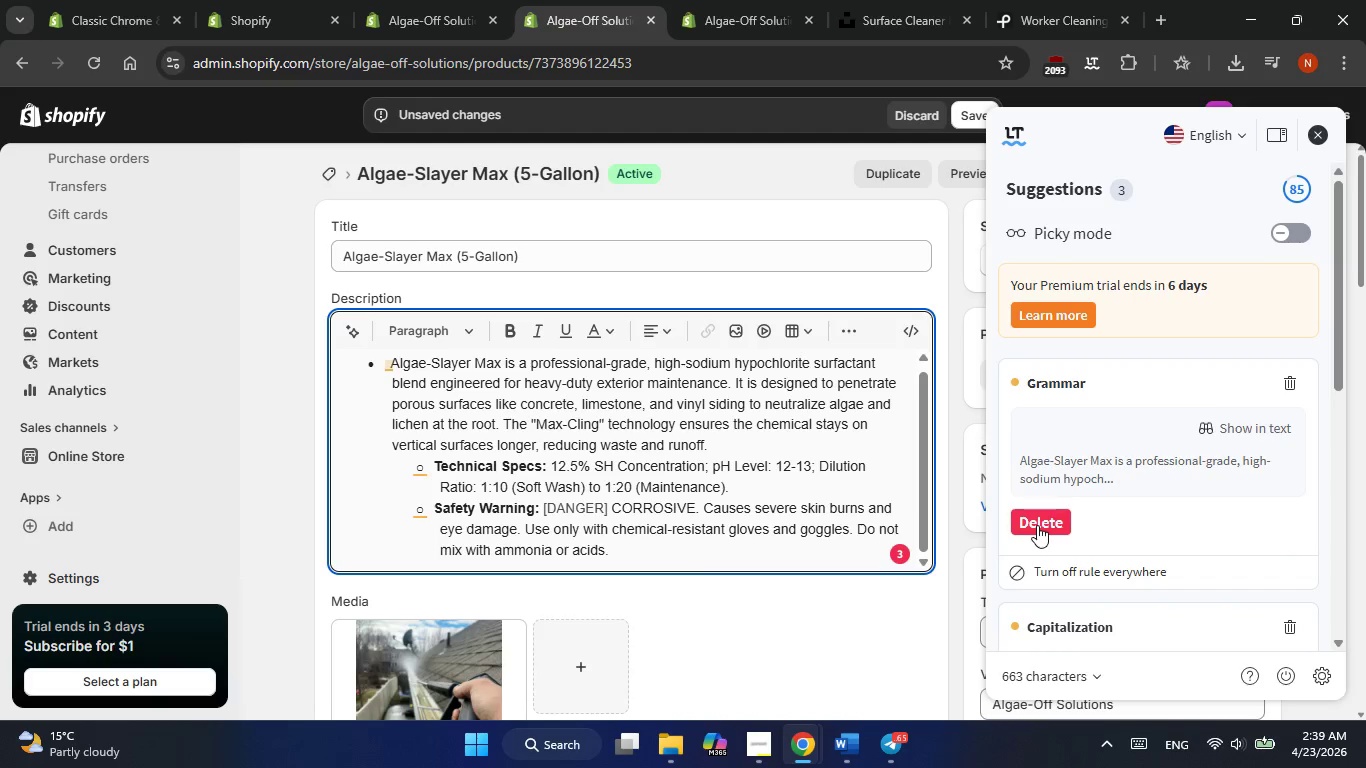 
left_click([1037, 525])
 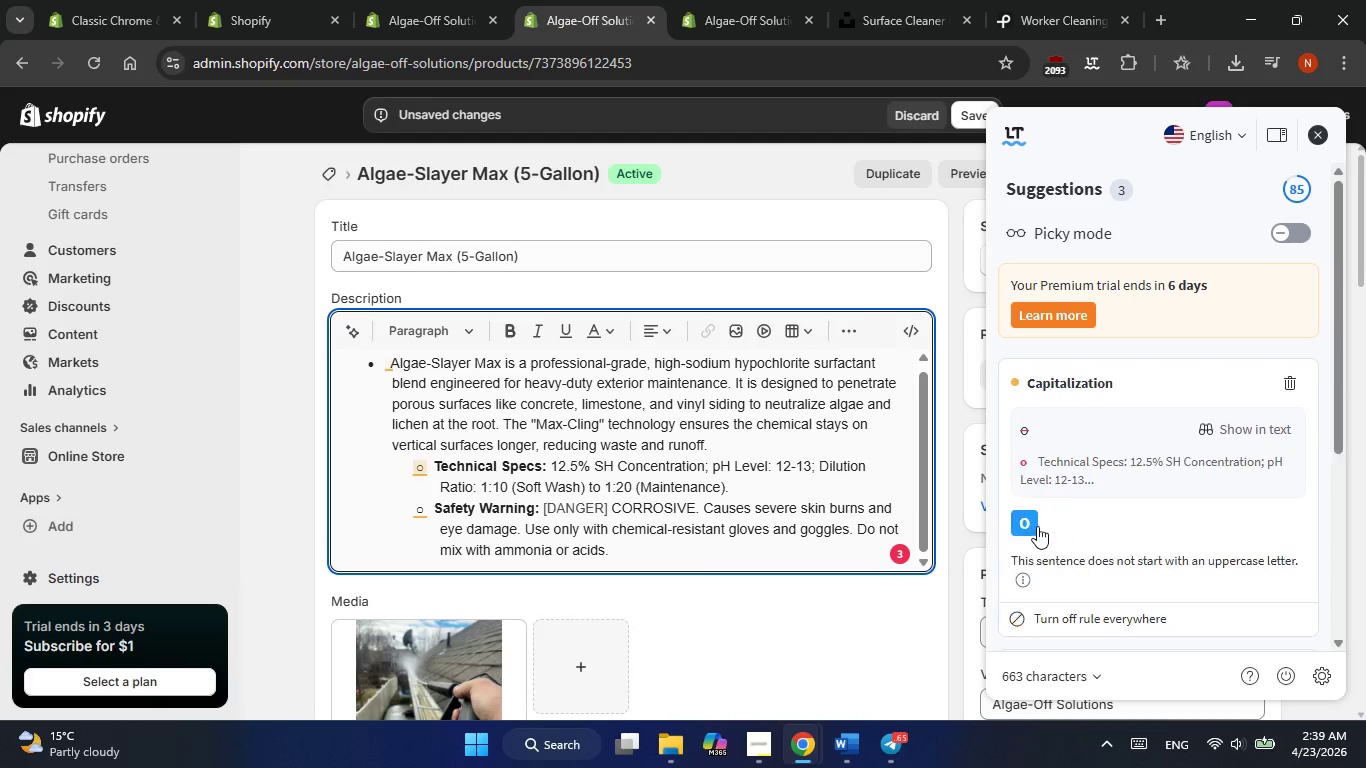 
left_click([1037, 526])
 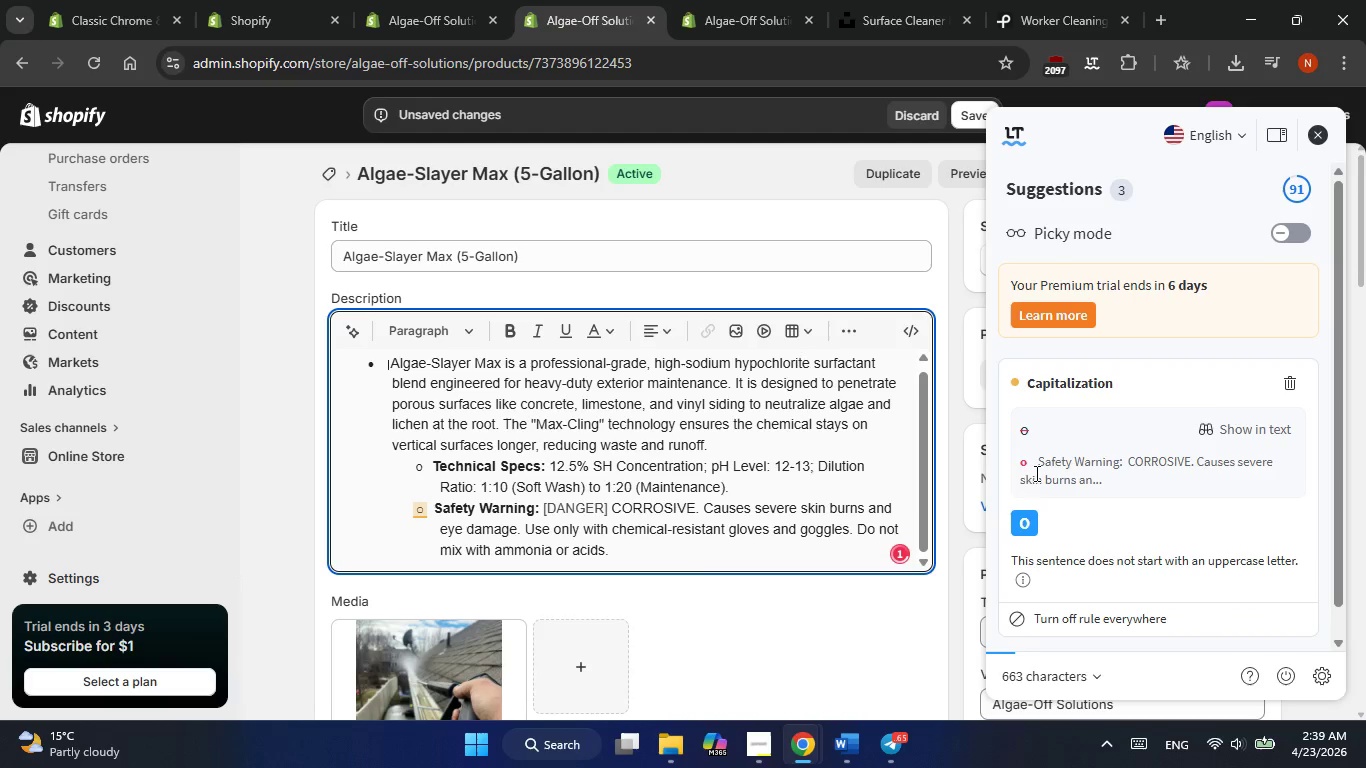 
left_click([1029, 518])
 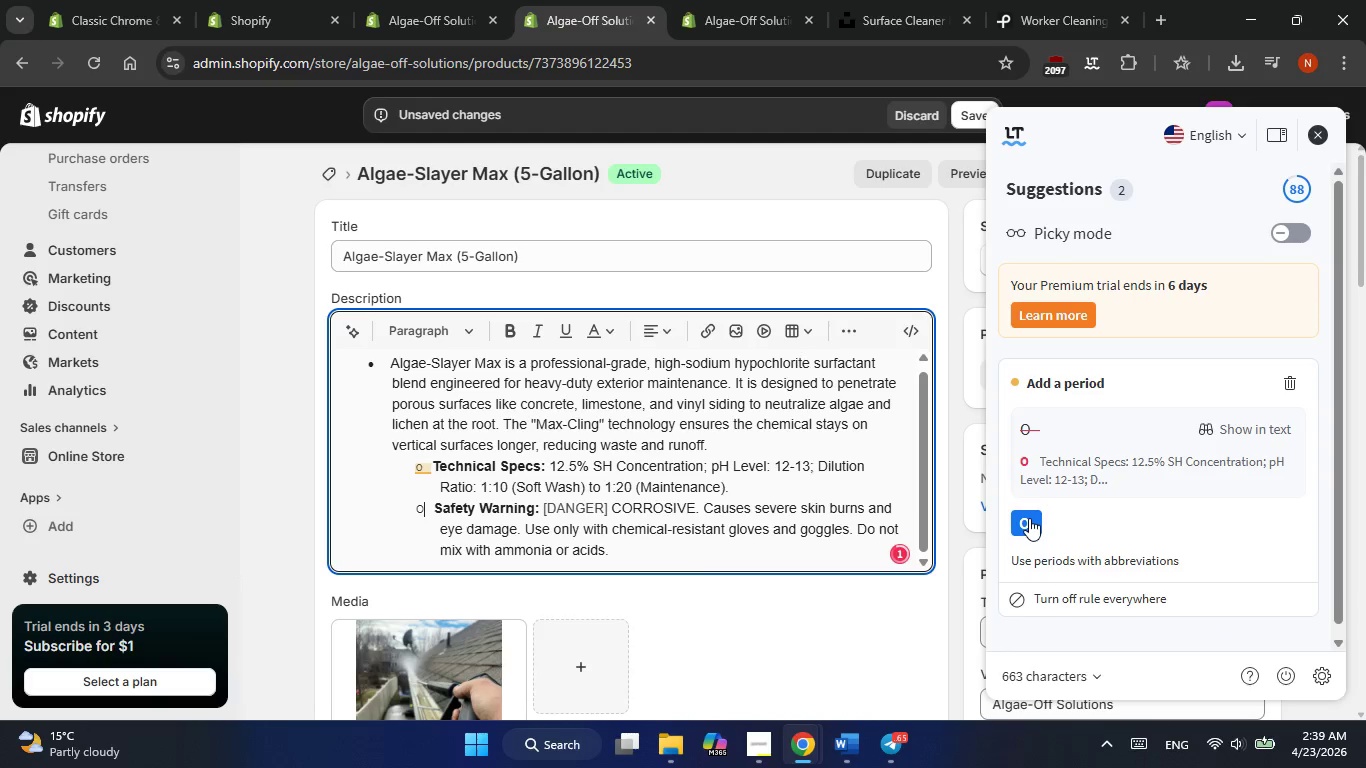 
left_click([1029, 518])
 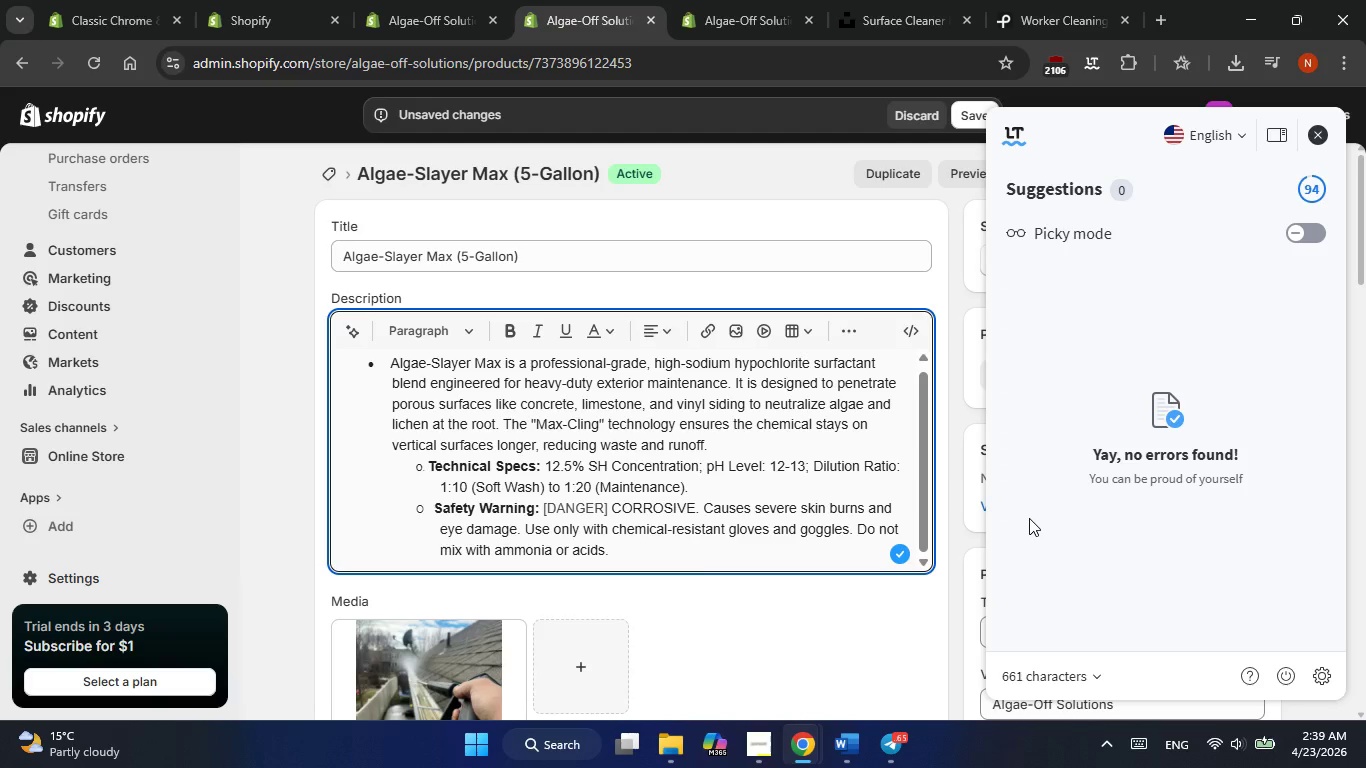 
wait(7.34)
 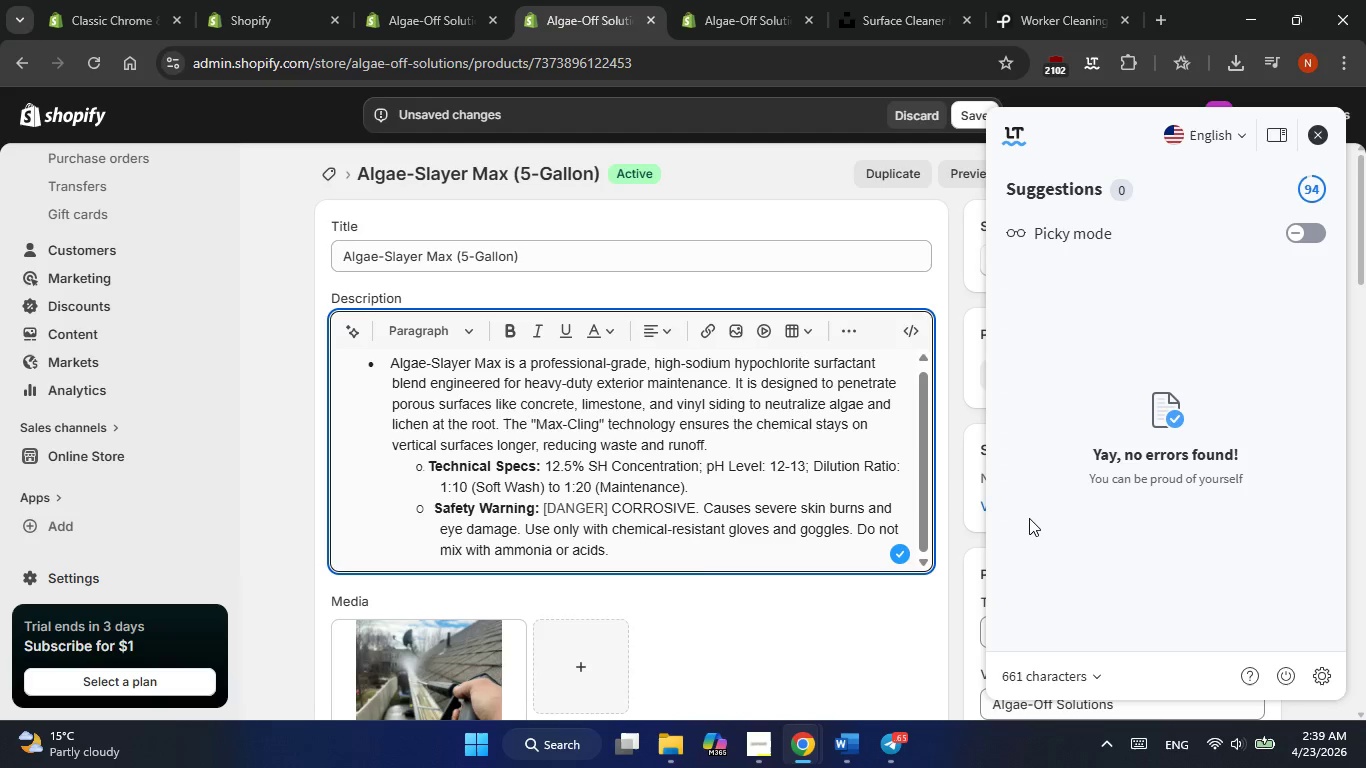 
left_click([1317, 133])
 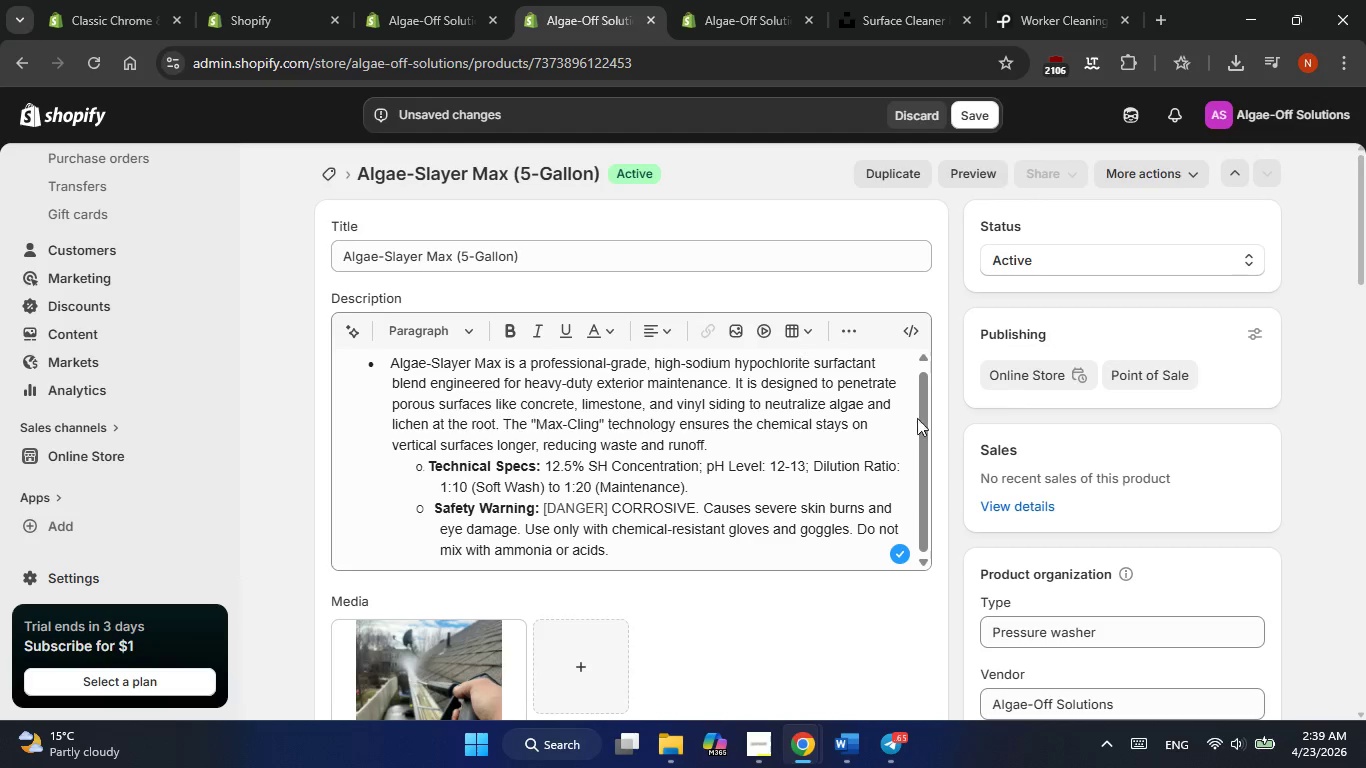 
scroll: coordinate [791, 488], scroll_direction: down, amount: 1.0
 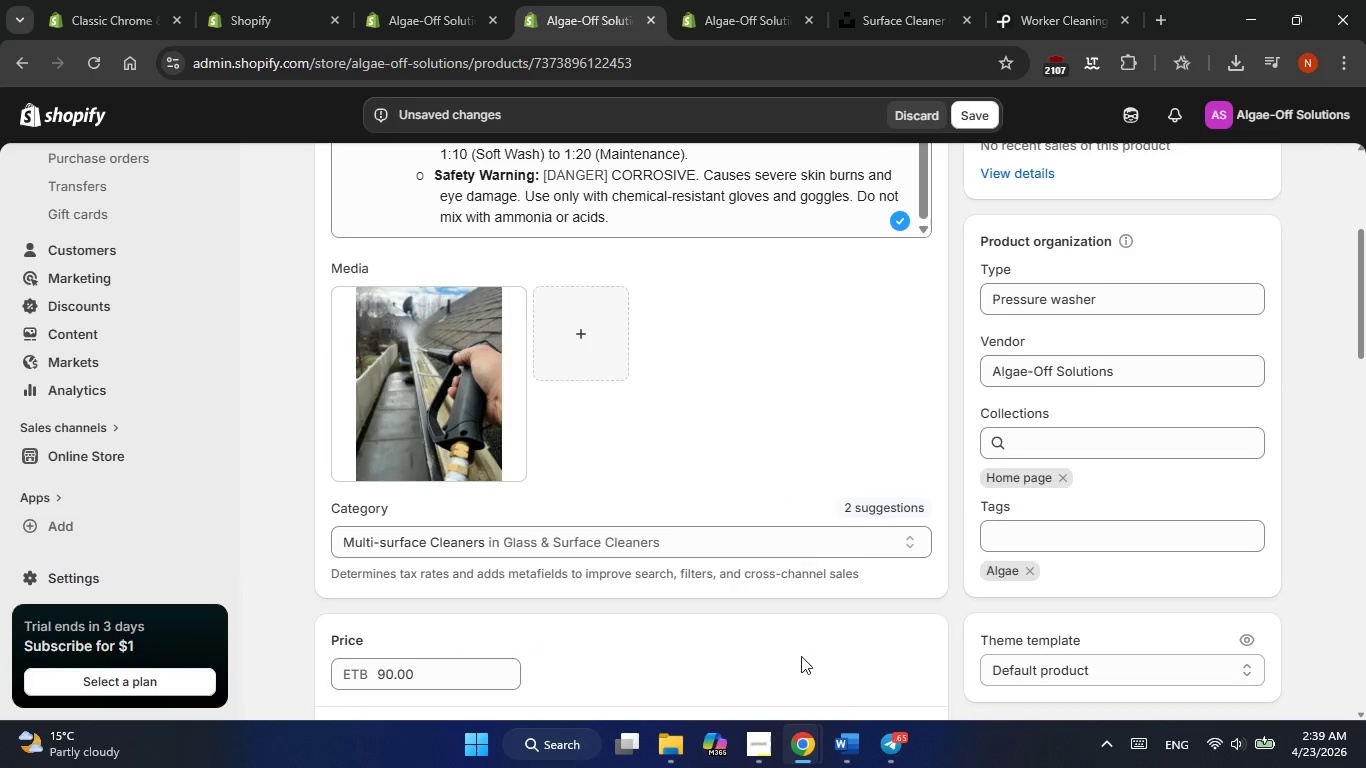 
mouse_move([841, 736])
 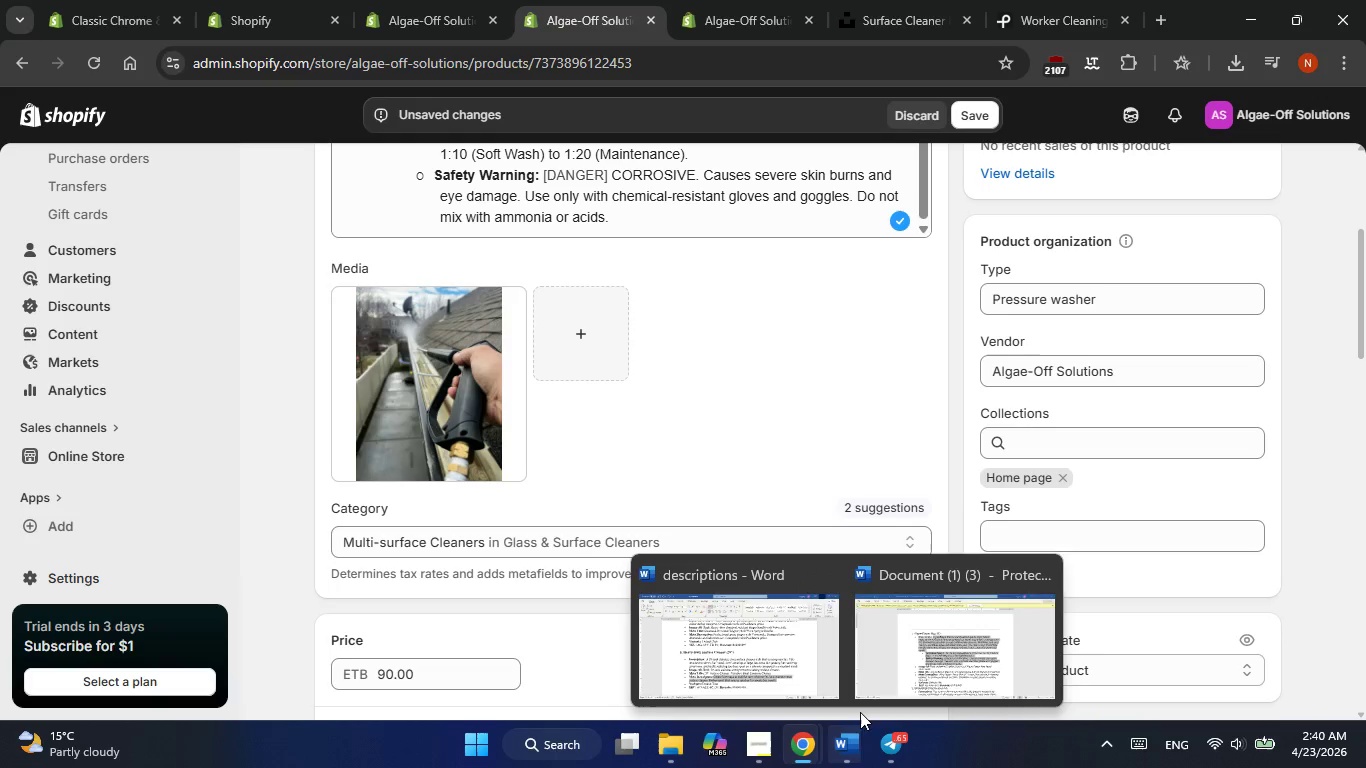 
left_click([904, 656])
 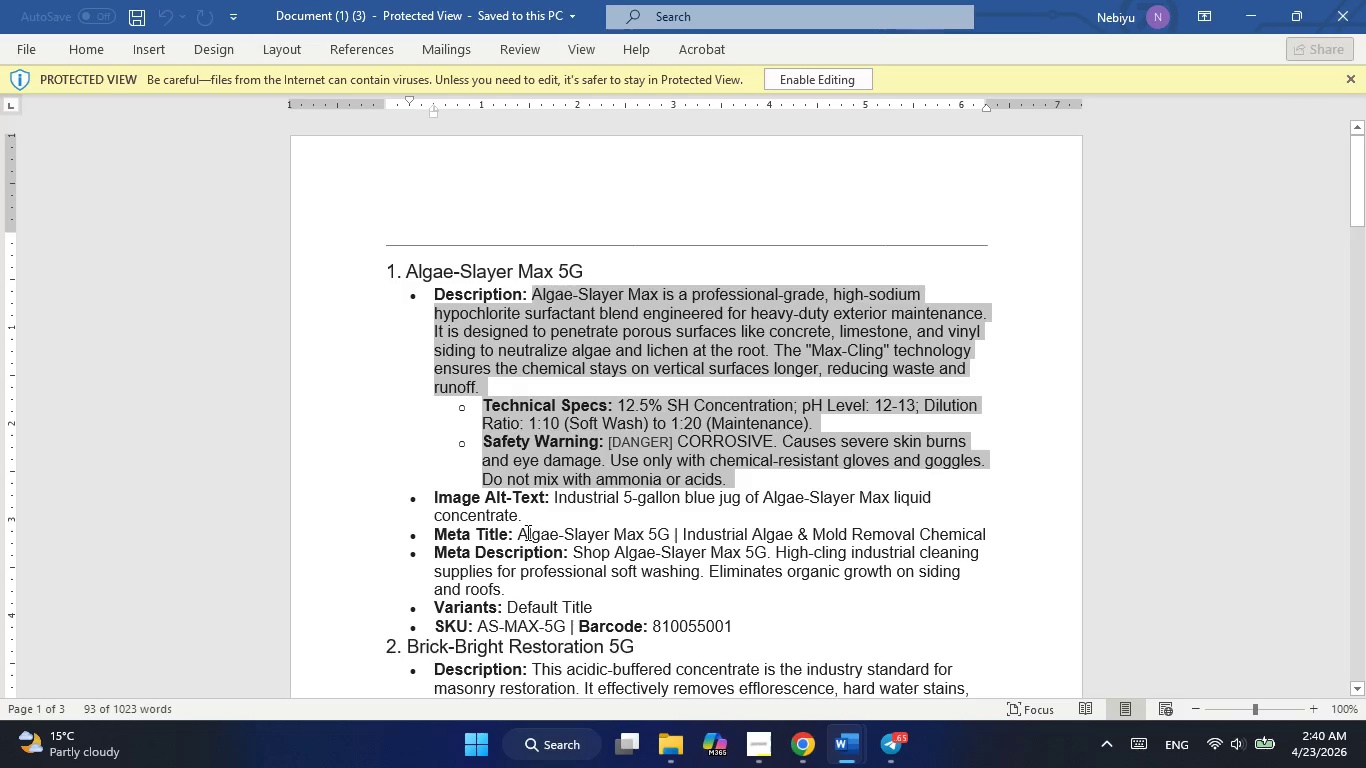 
left_click_drag(start_coordinate=[517, 535], to_coordinate=[978, 535])
 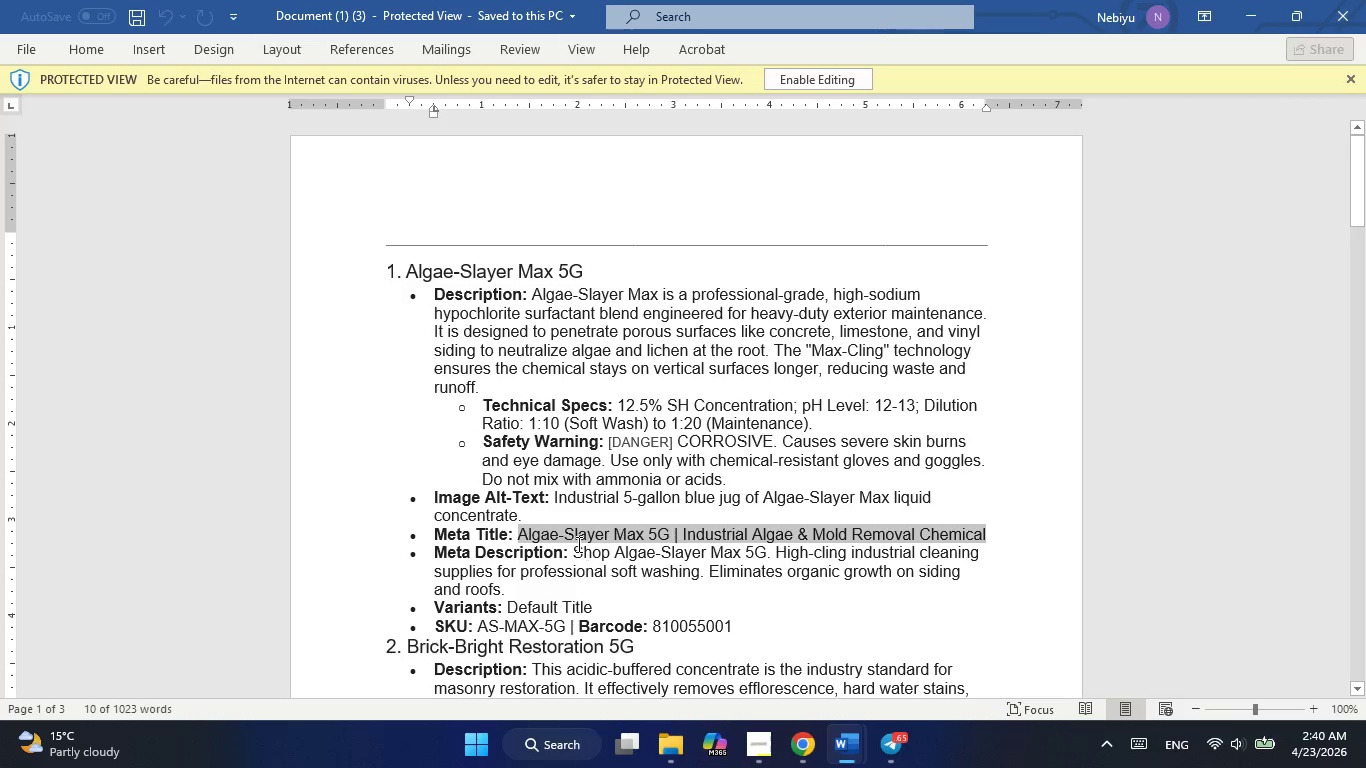 
left_click([577, 546])
 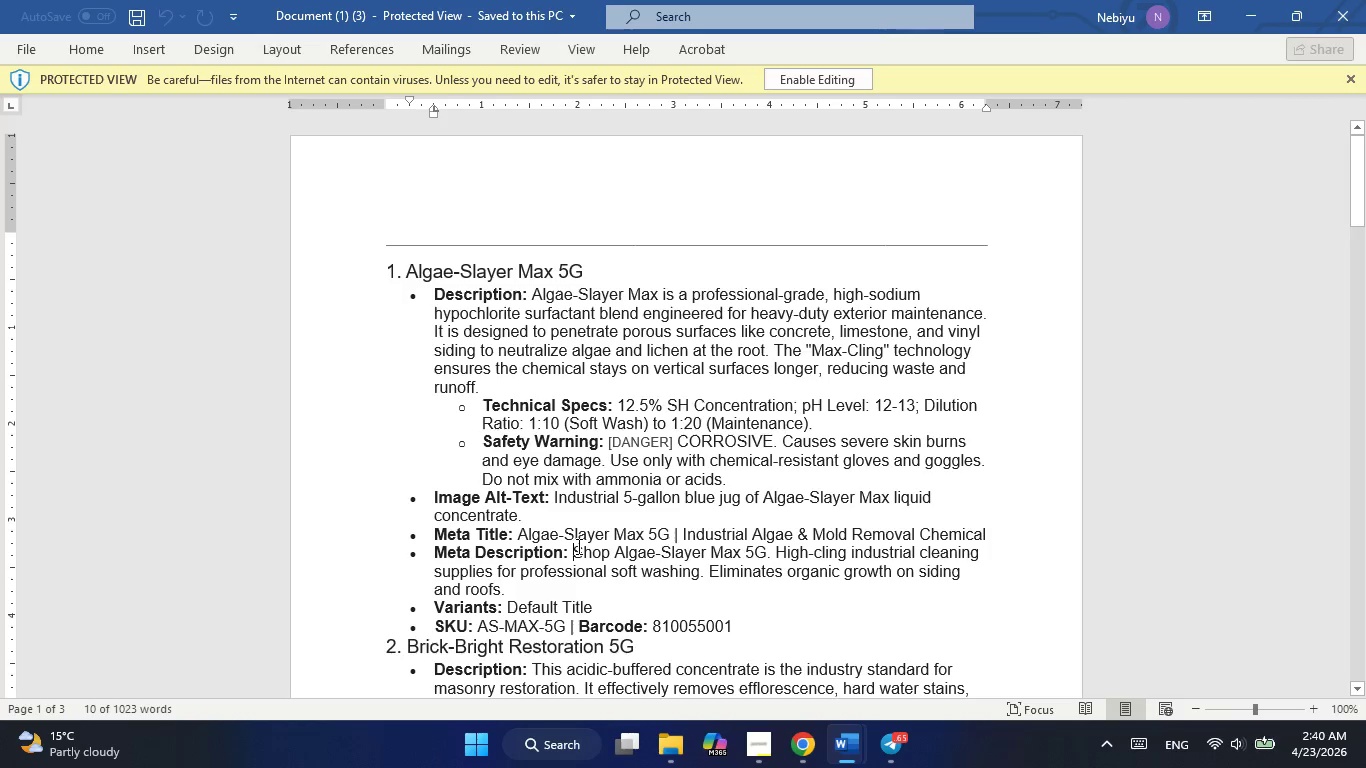 
left_click_drag(start_coordinate=[577, 546], to_coordinate=[583, 584])
 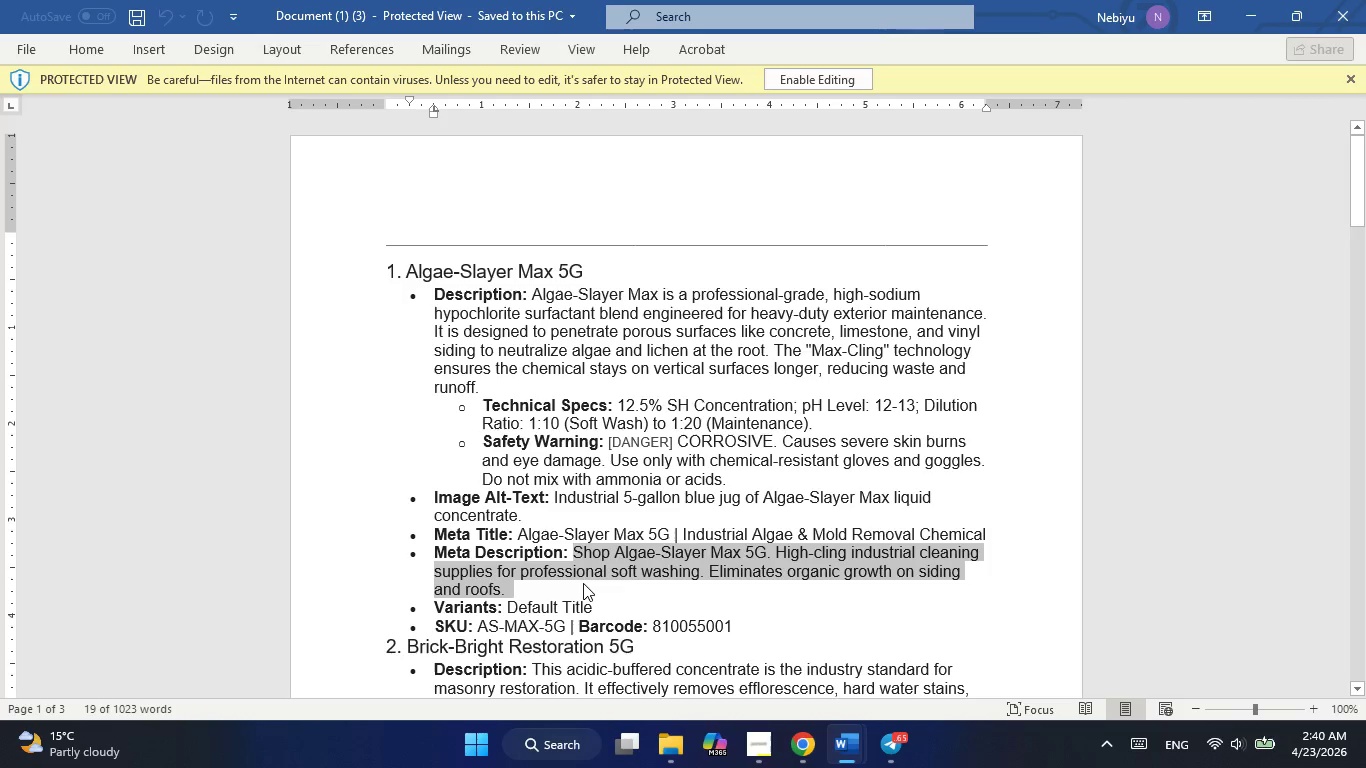 
key(Control+C)
 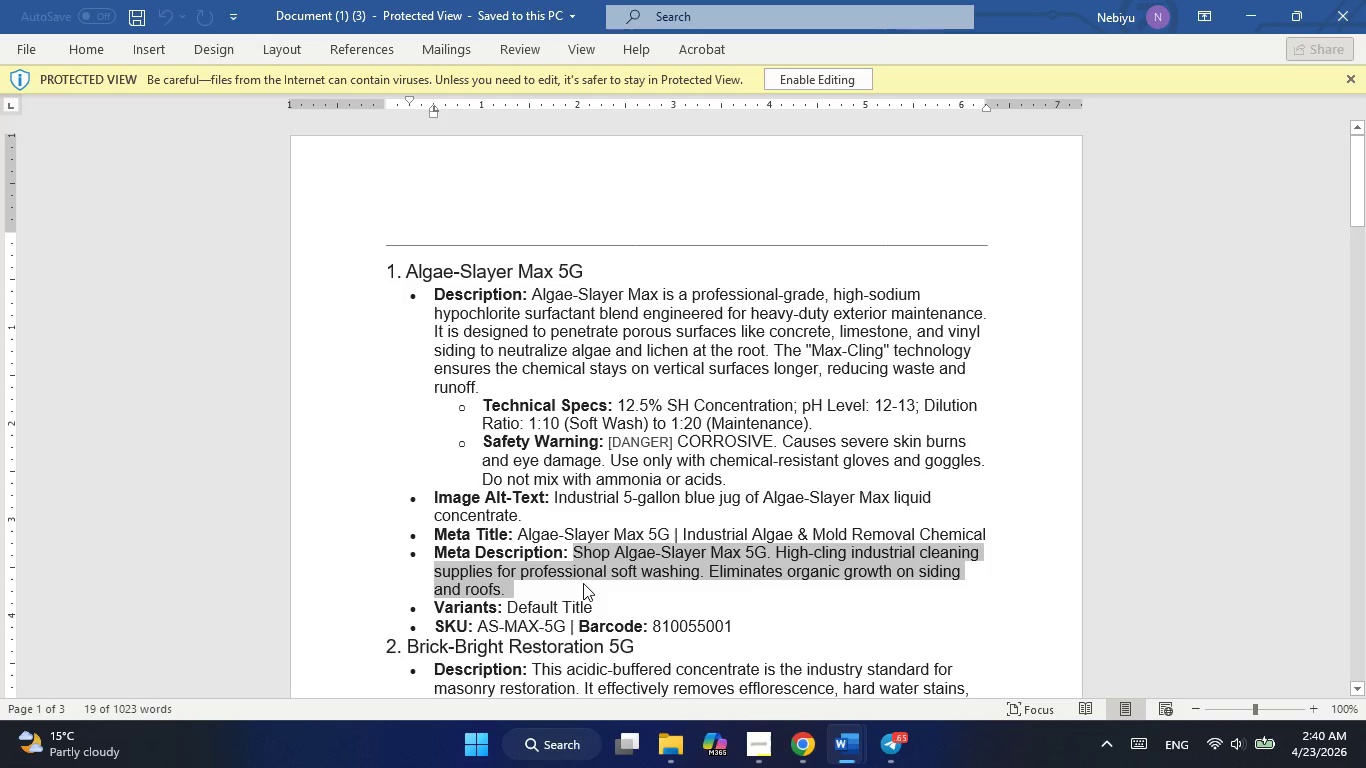 
key(Alt+AltLeft)
 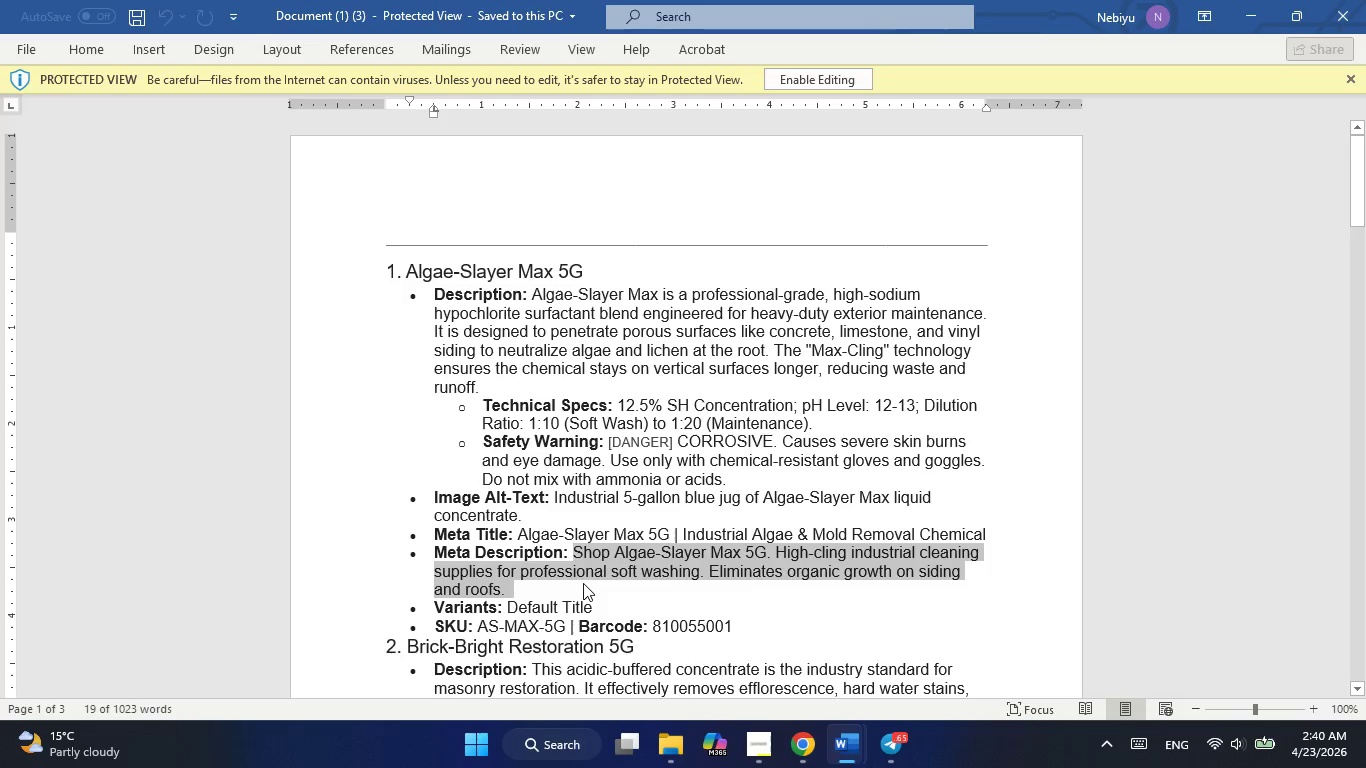 
key(Alt+Tab)
 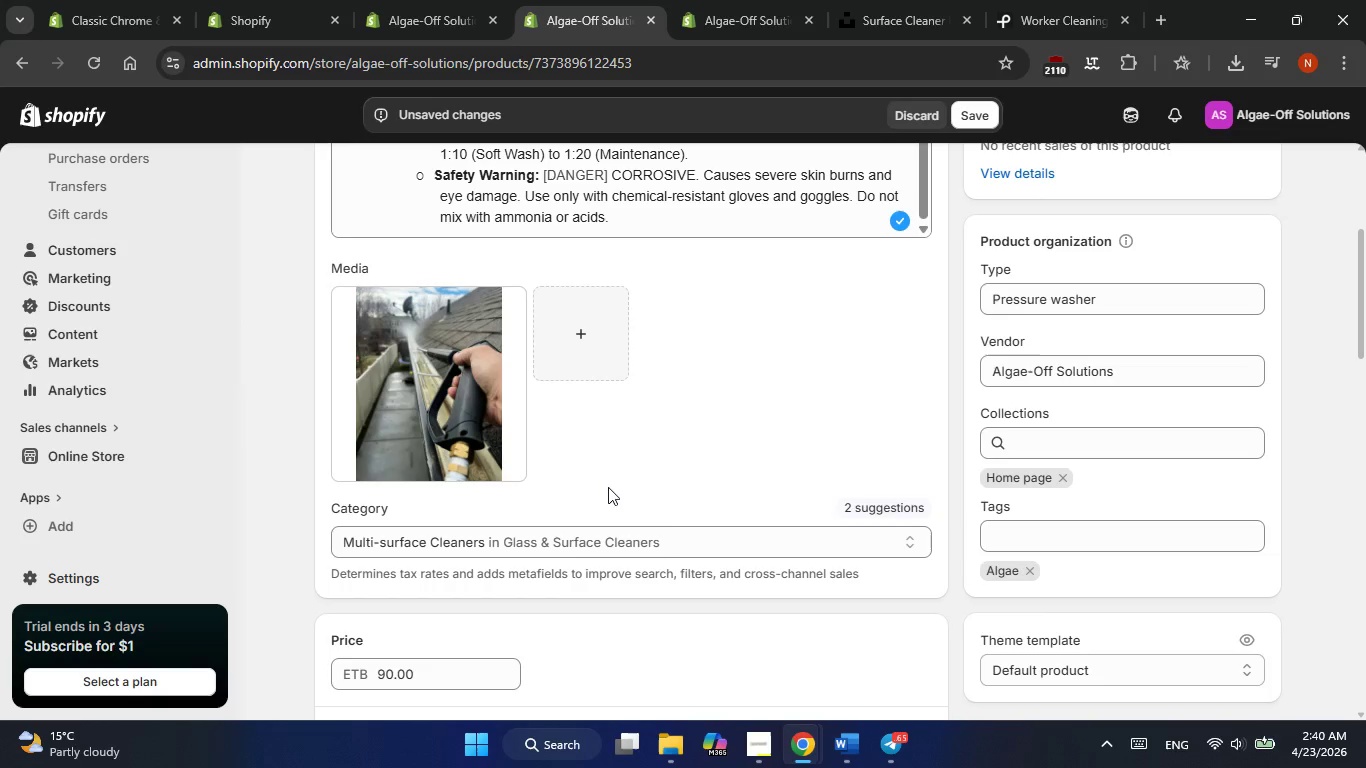 
scroll: coordinate [725, 526], scroll_direction: down, amount: 22.0
 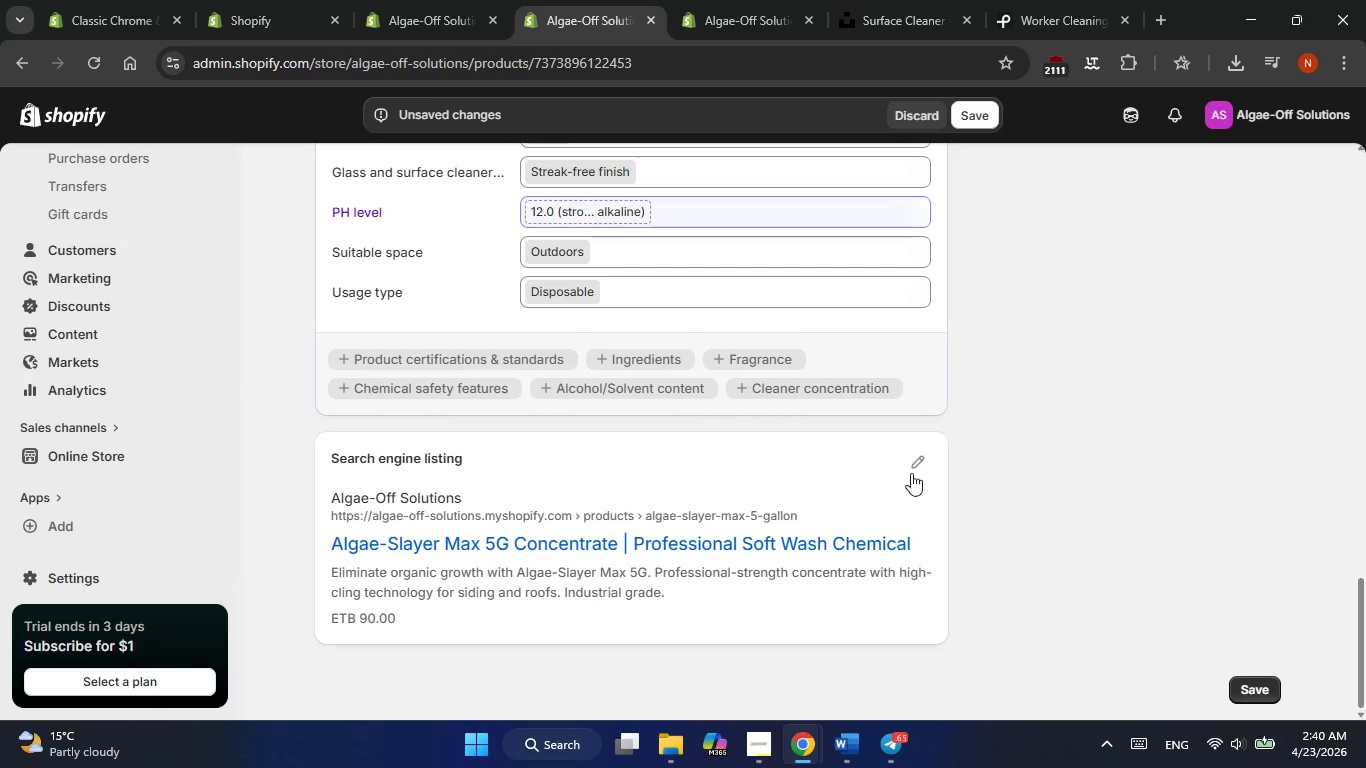 
left_click([914, 464])
 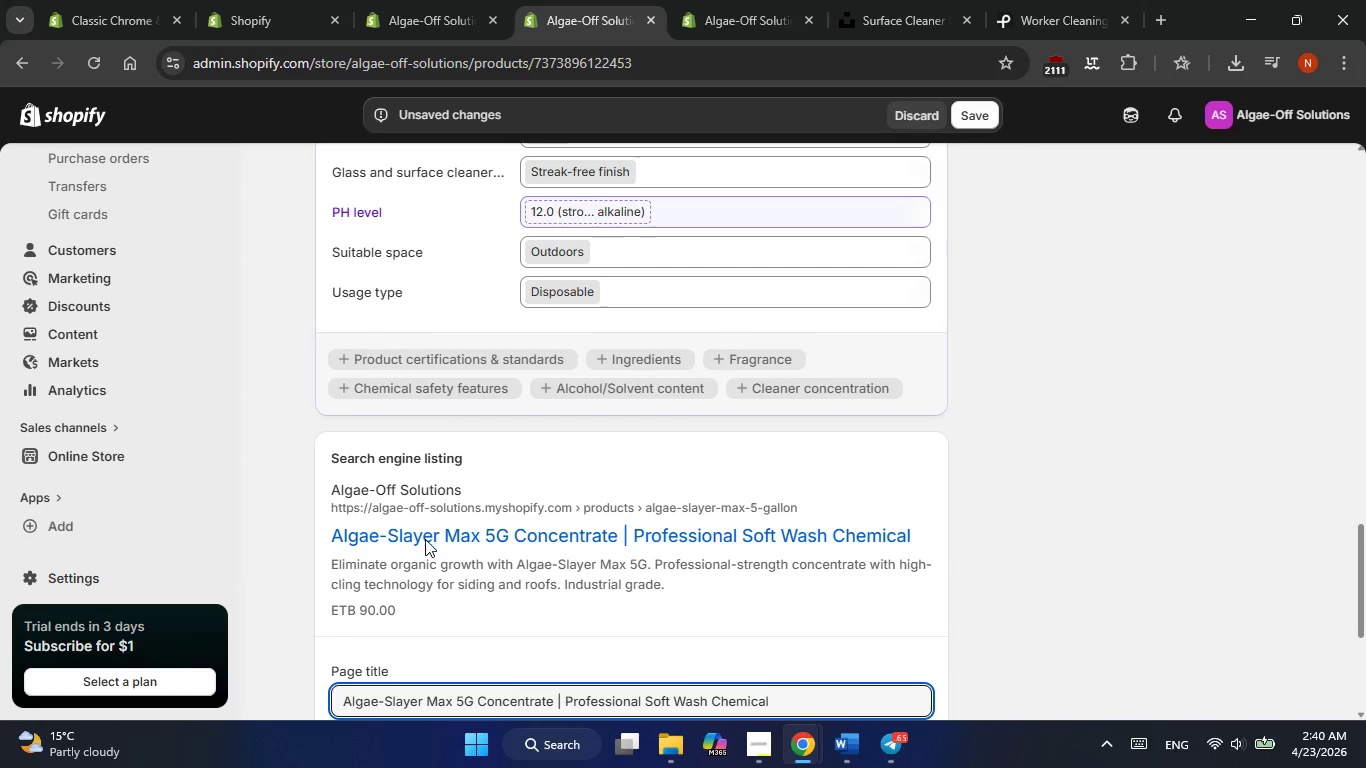 
scroll: coordinate [425, 540], scroll_direction: down, amount: 3.0
 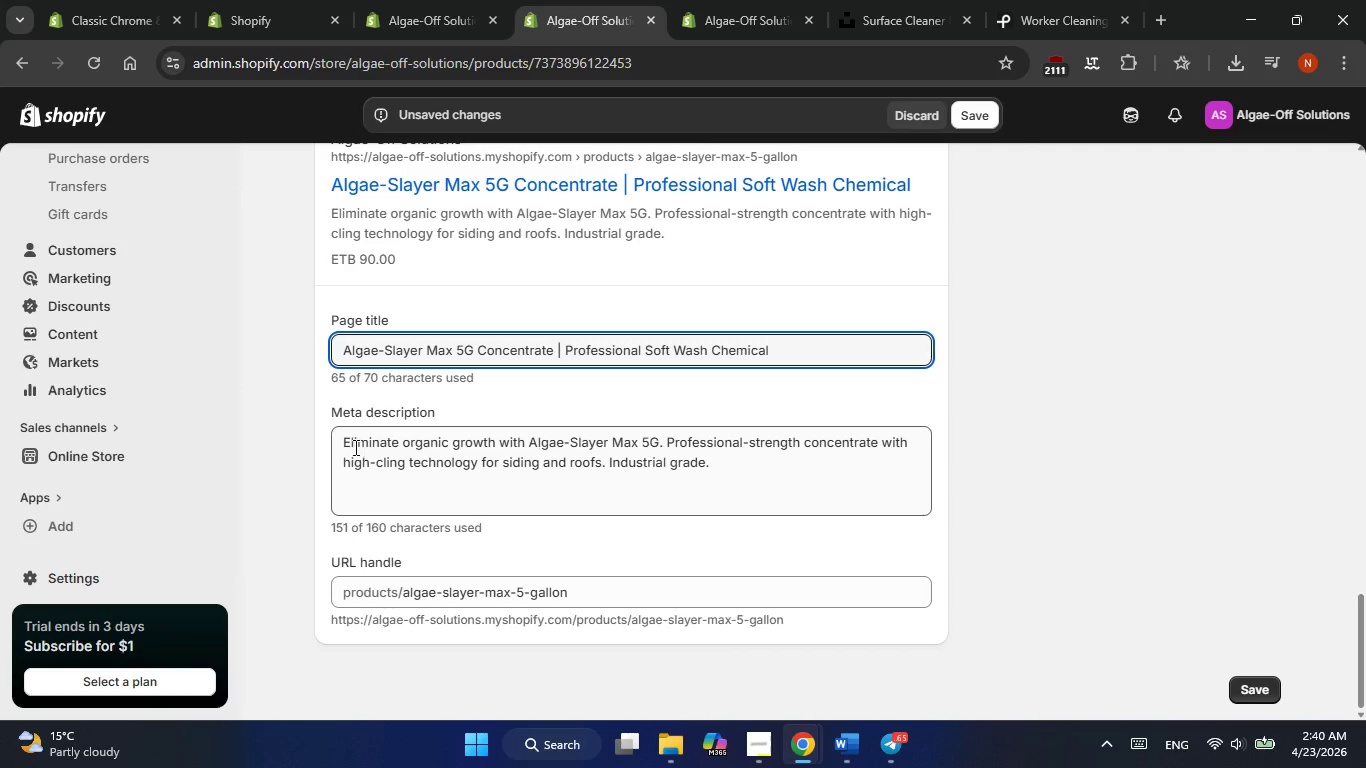 
double_click([354, 447])
 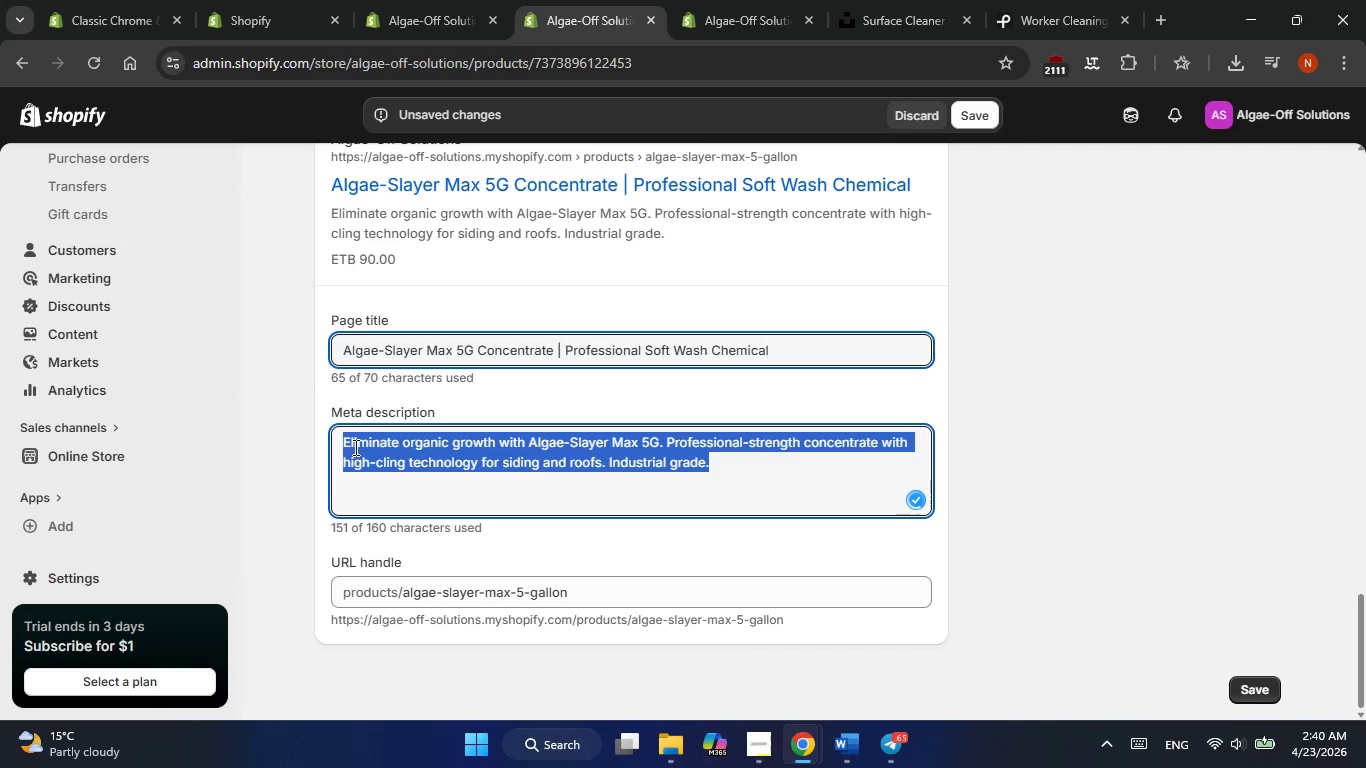 
triple_click([354, 447])
 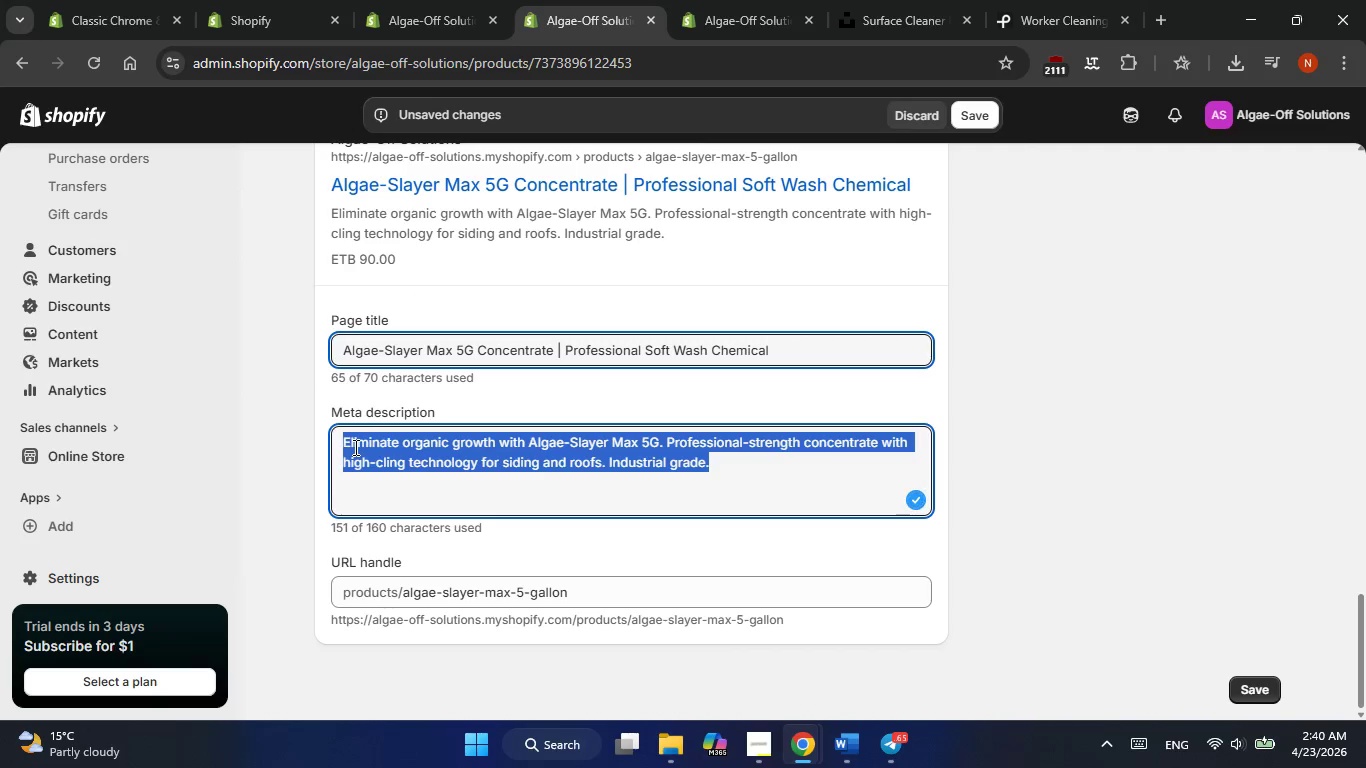 
key(Control+V)
 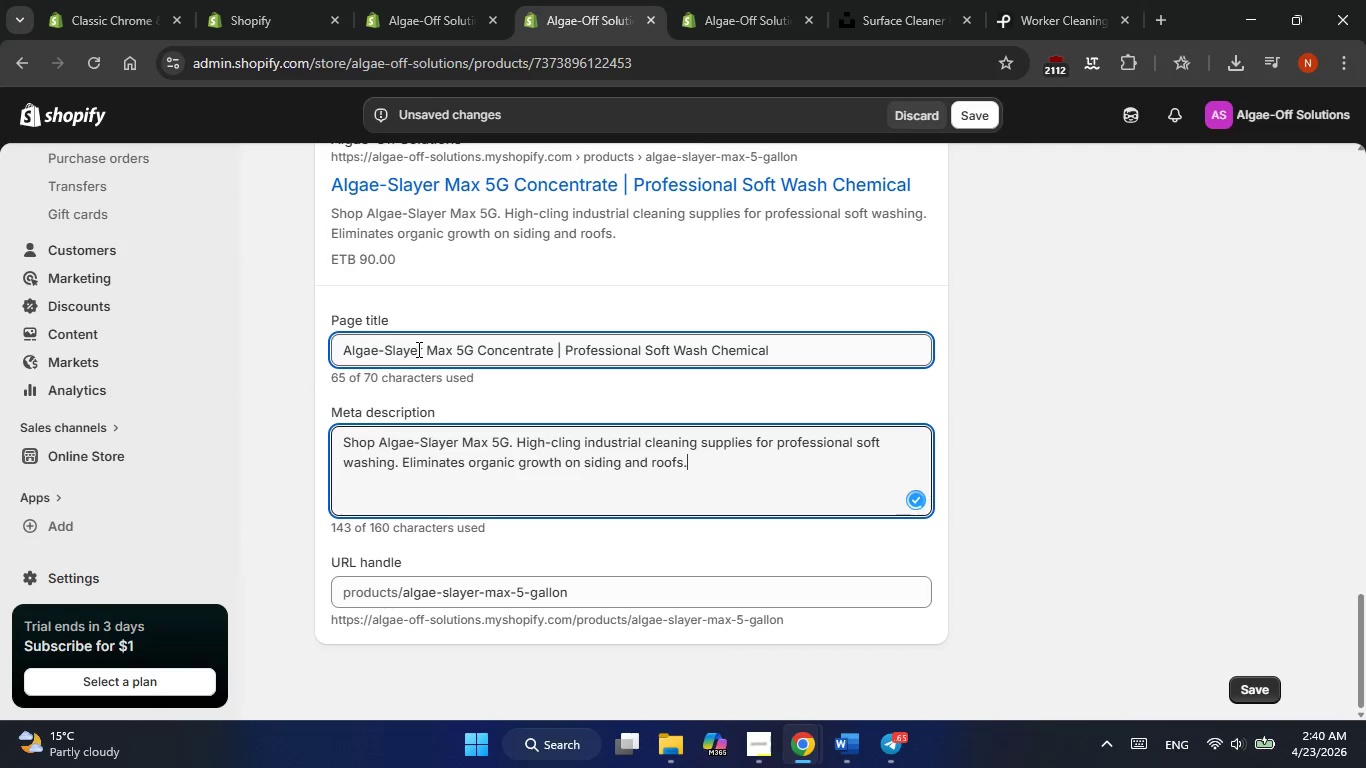 
hold_key(key=AltLeft, duration=0.31)
 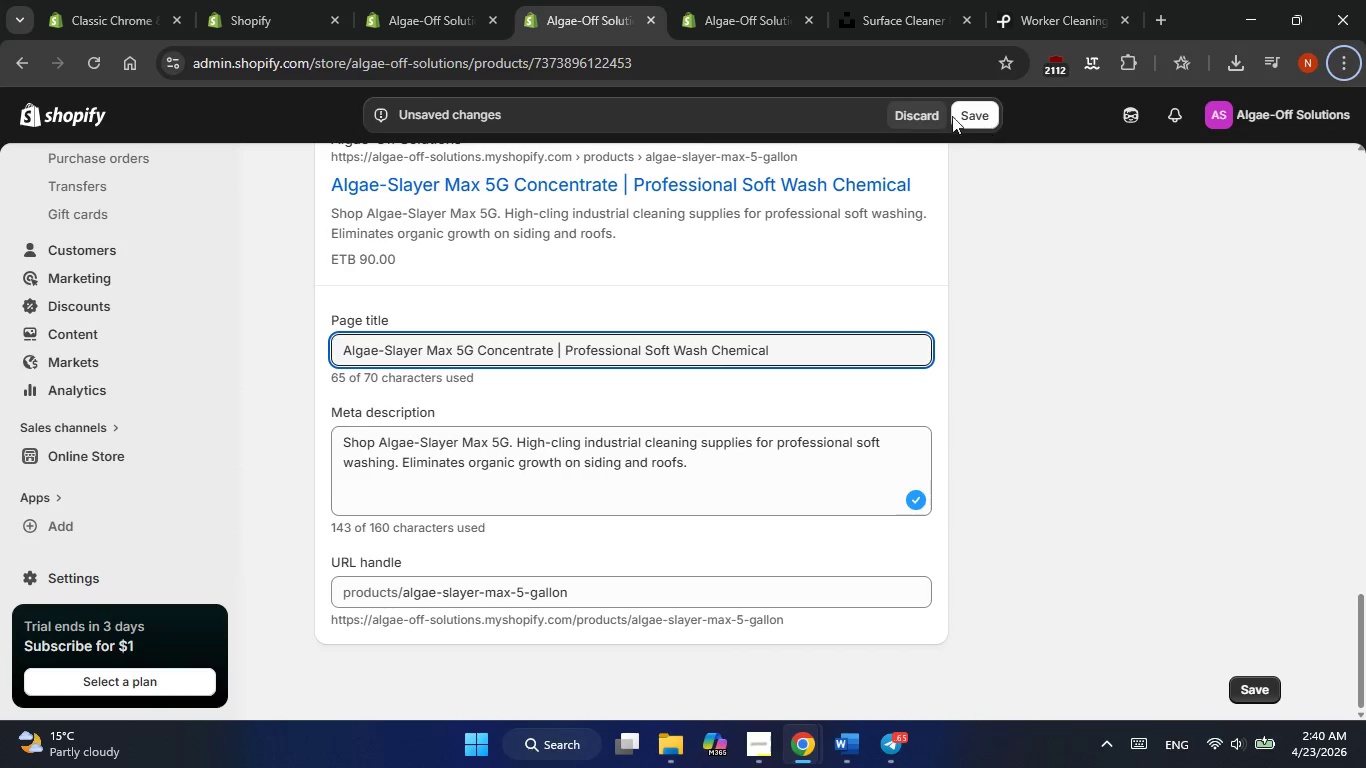 
left_click([952, 115])
 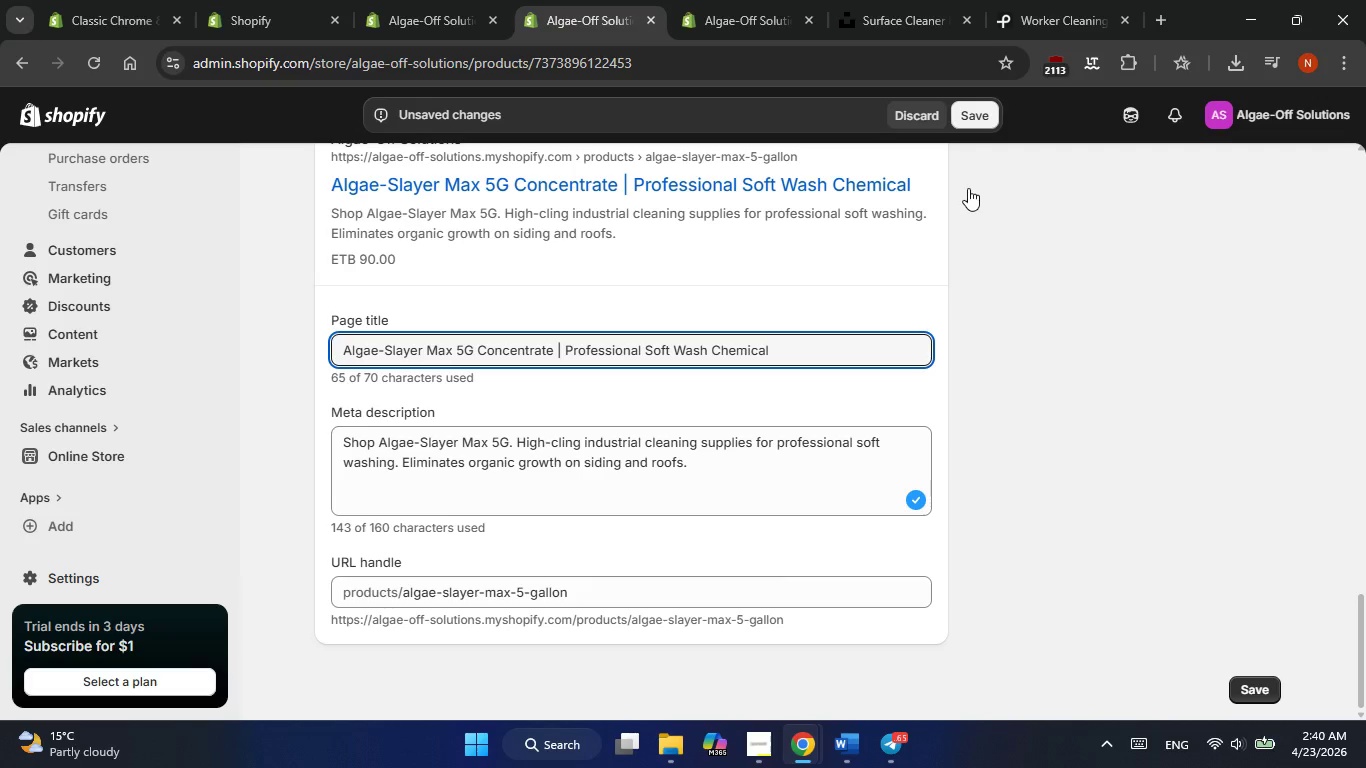 
scroll: coordinate [968, 188], scroll_direction: up, amount: 28.0
 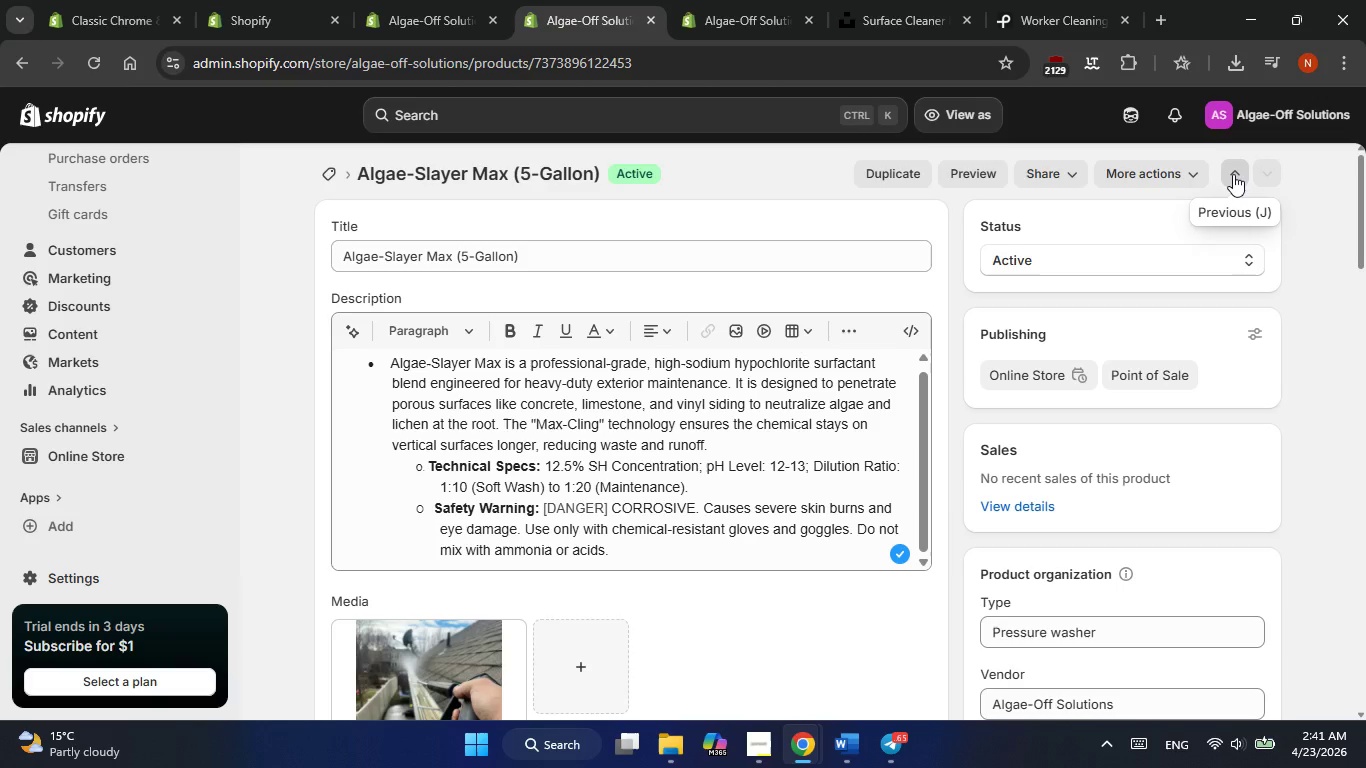 
wait(43.61)
 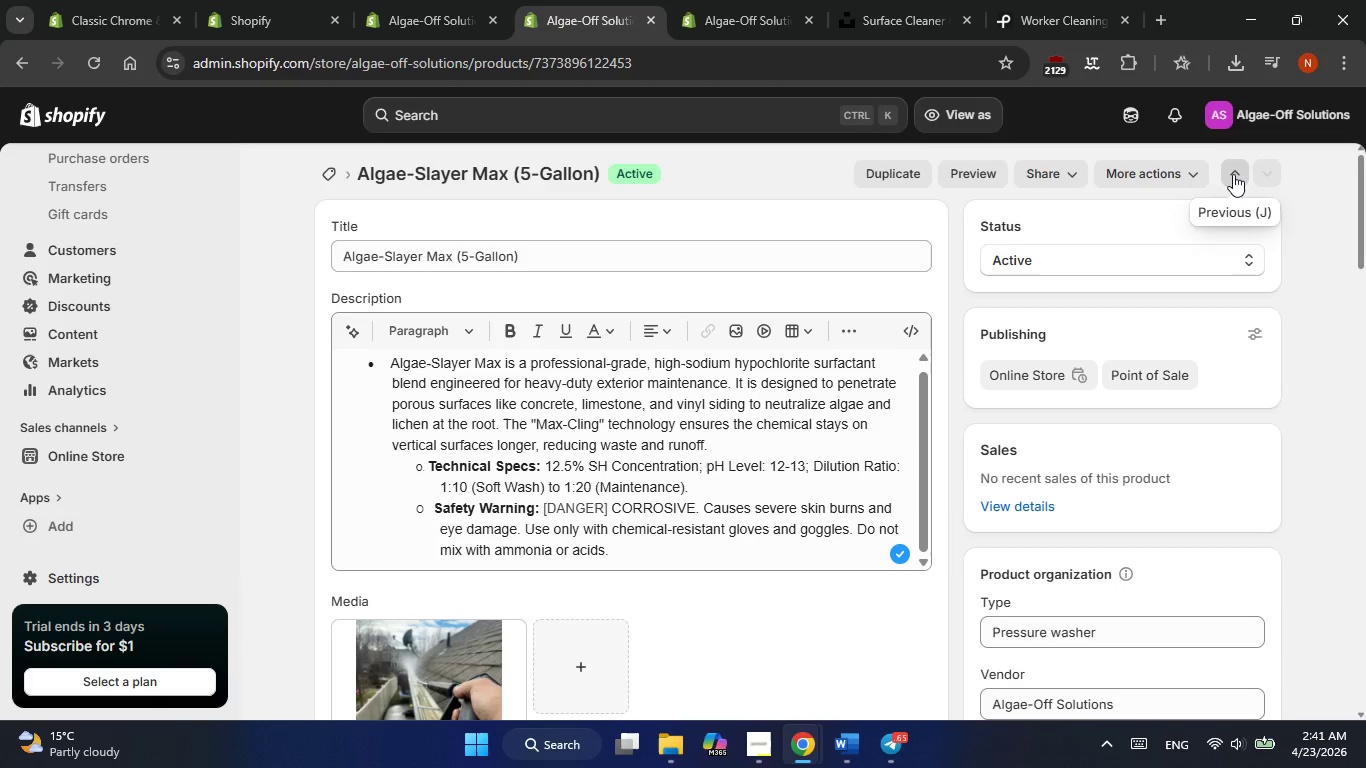 
scroll: coordinate [1055, 475], scroll_direction: none, amount: 0.0
 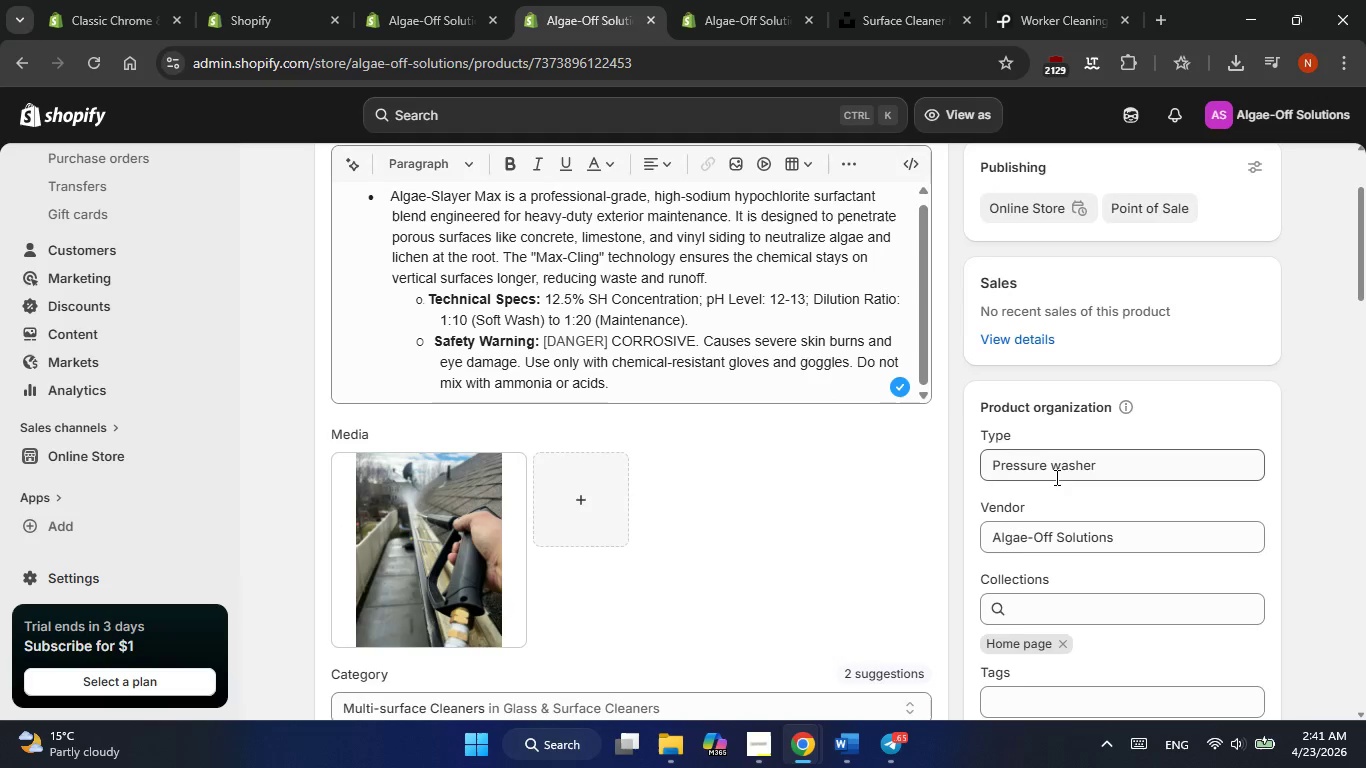 
scroll: coordinate [1055, 477], scroll_direction: up, amount: 1.0
 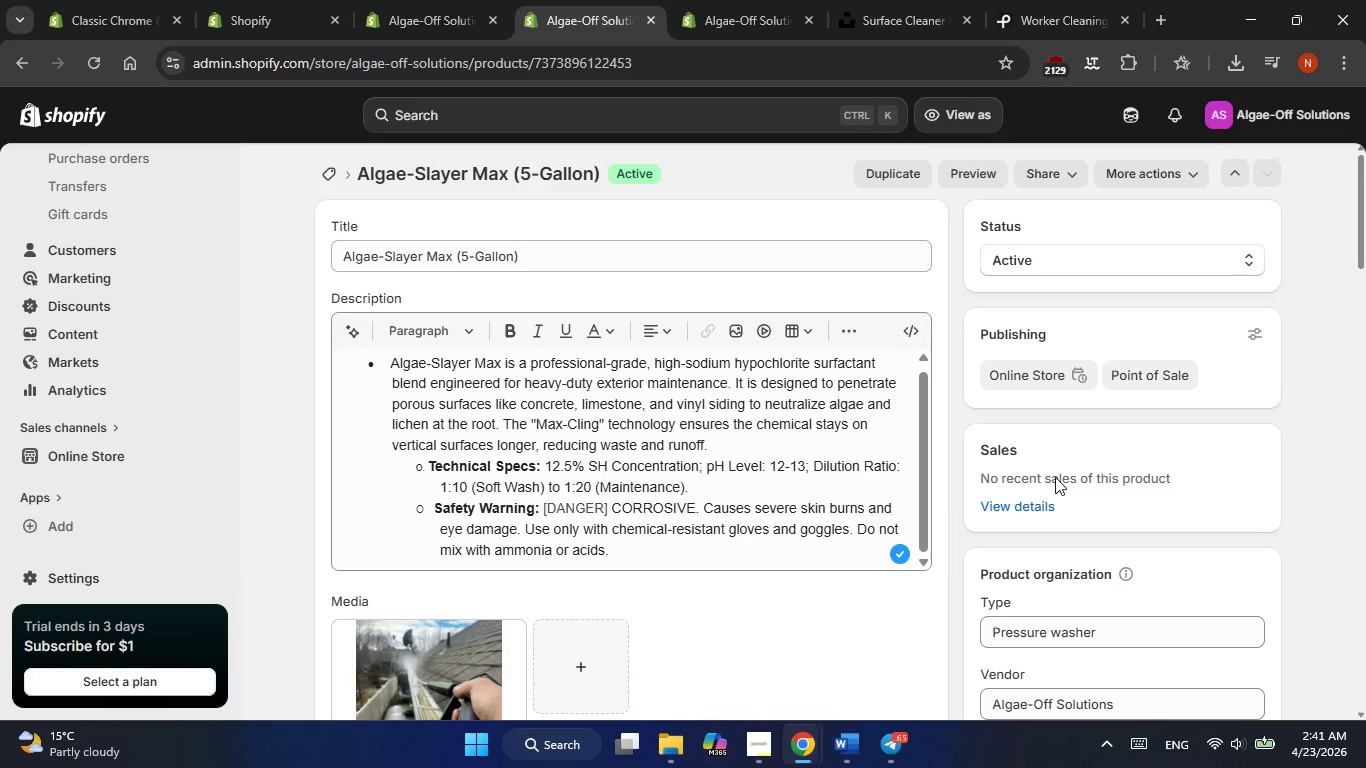 
scroll: coordinate [1055, 477], scroll_direction: down, amount: 4.0
 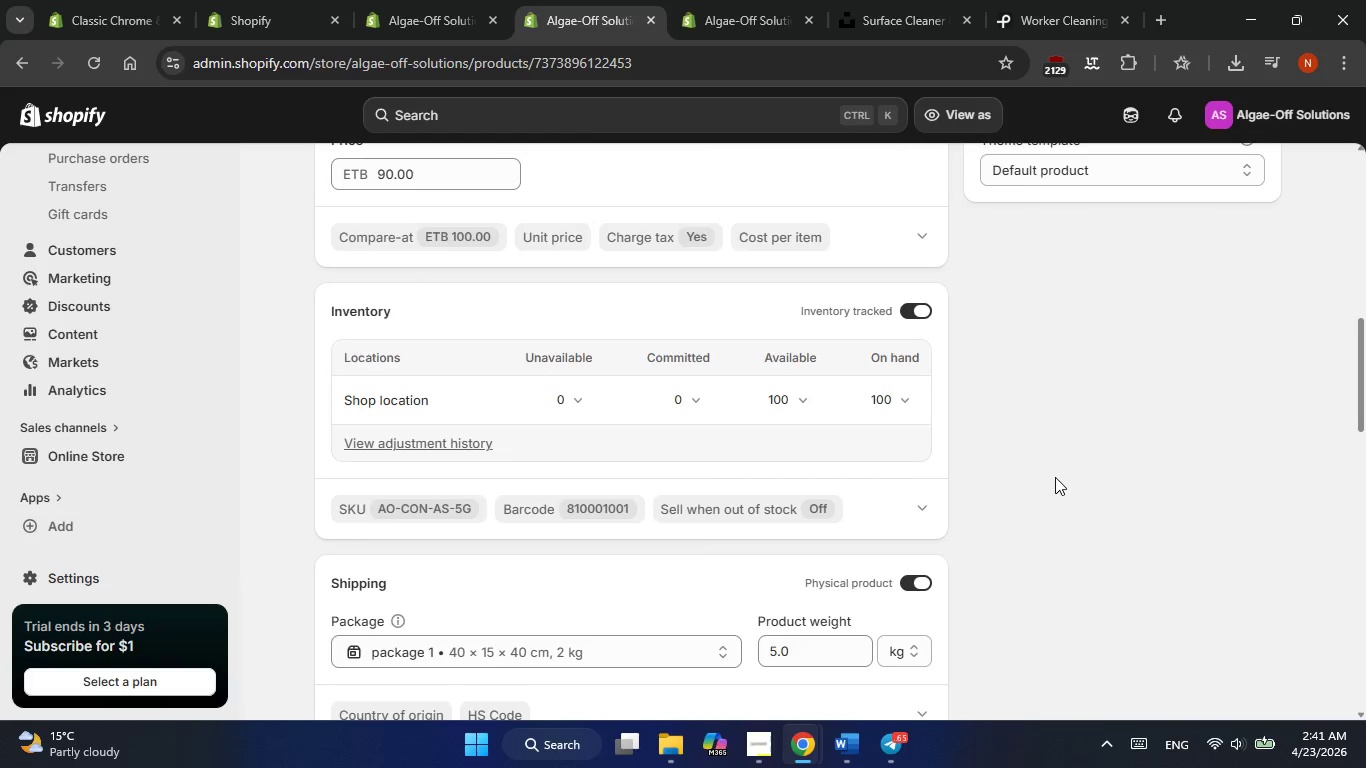 
scroll: coordinate [1055, 477], scroll_direction: up, amount: 5.0
 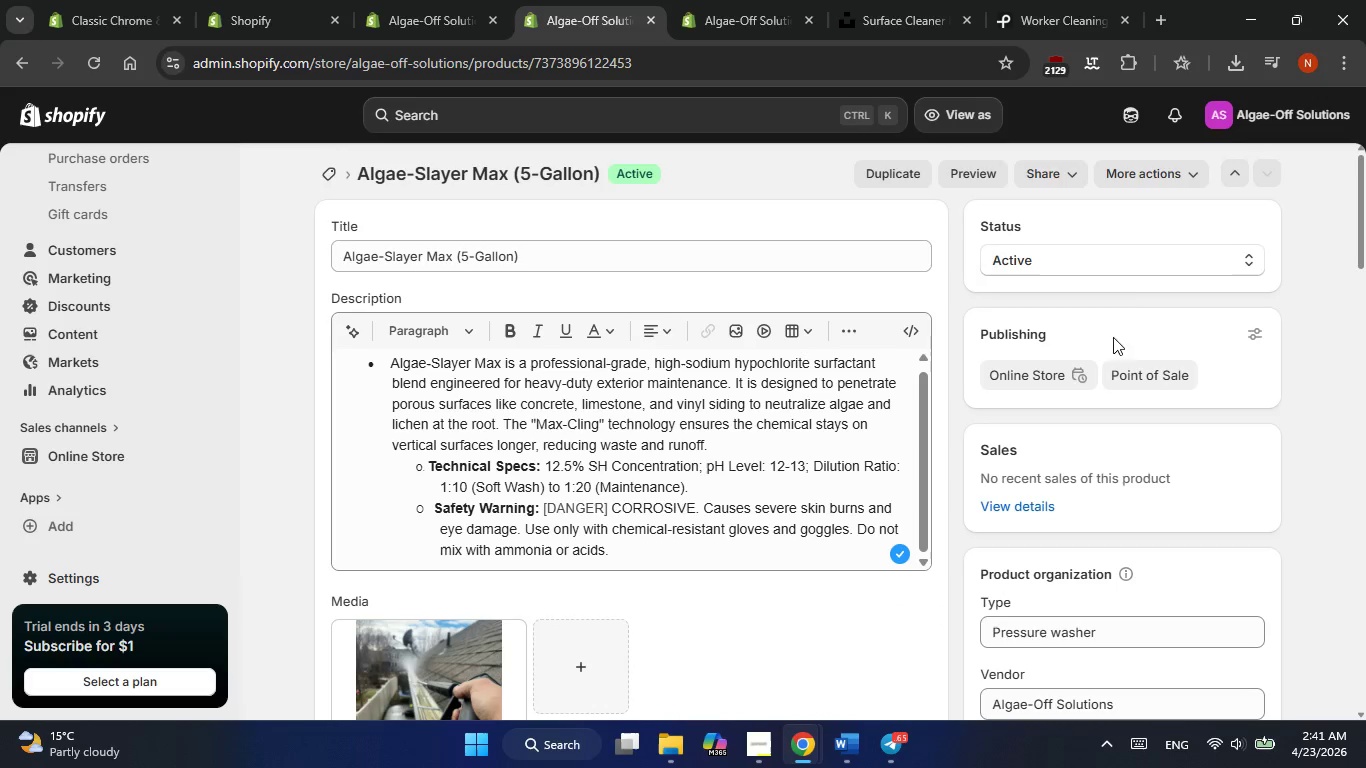 
left_click([1228, 172])
 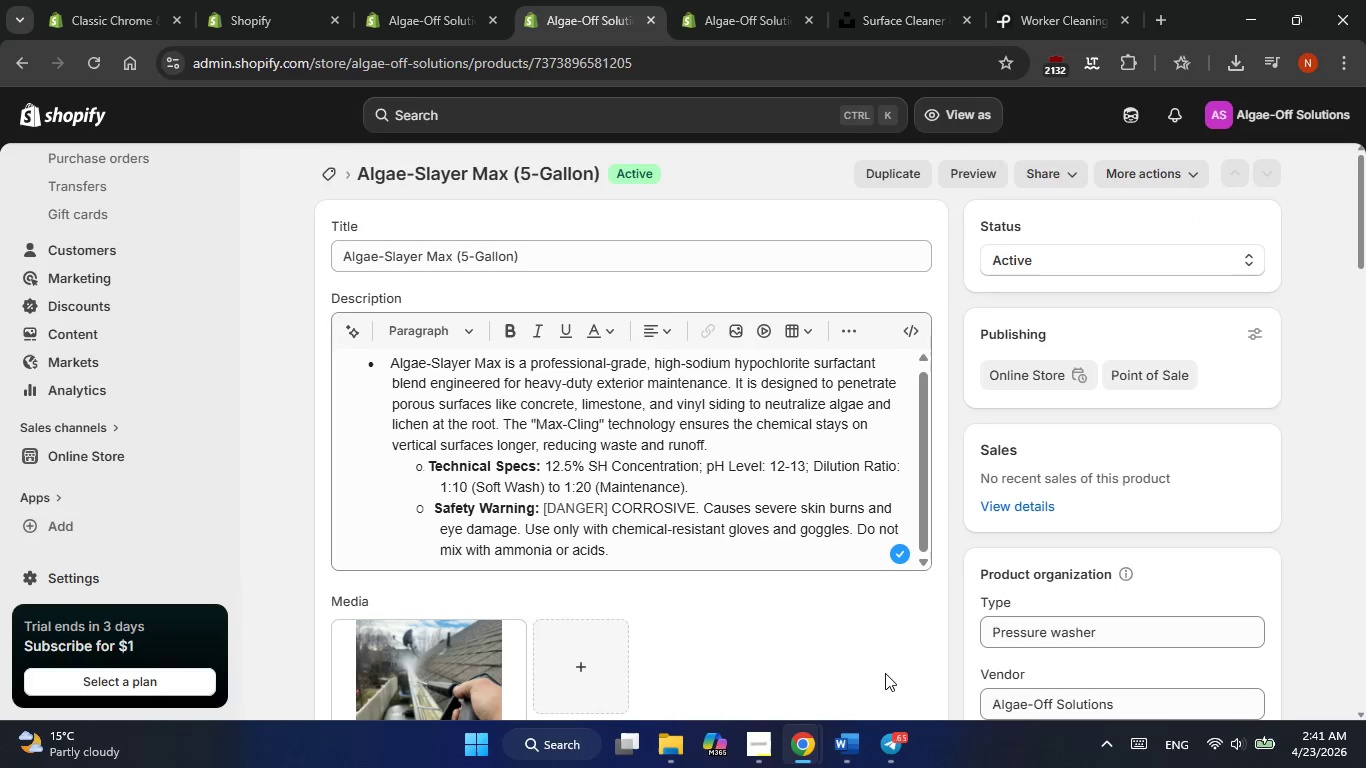 
left_click([854, 745])
 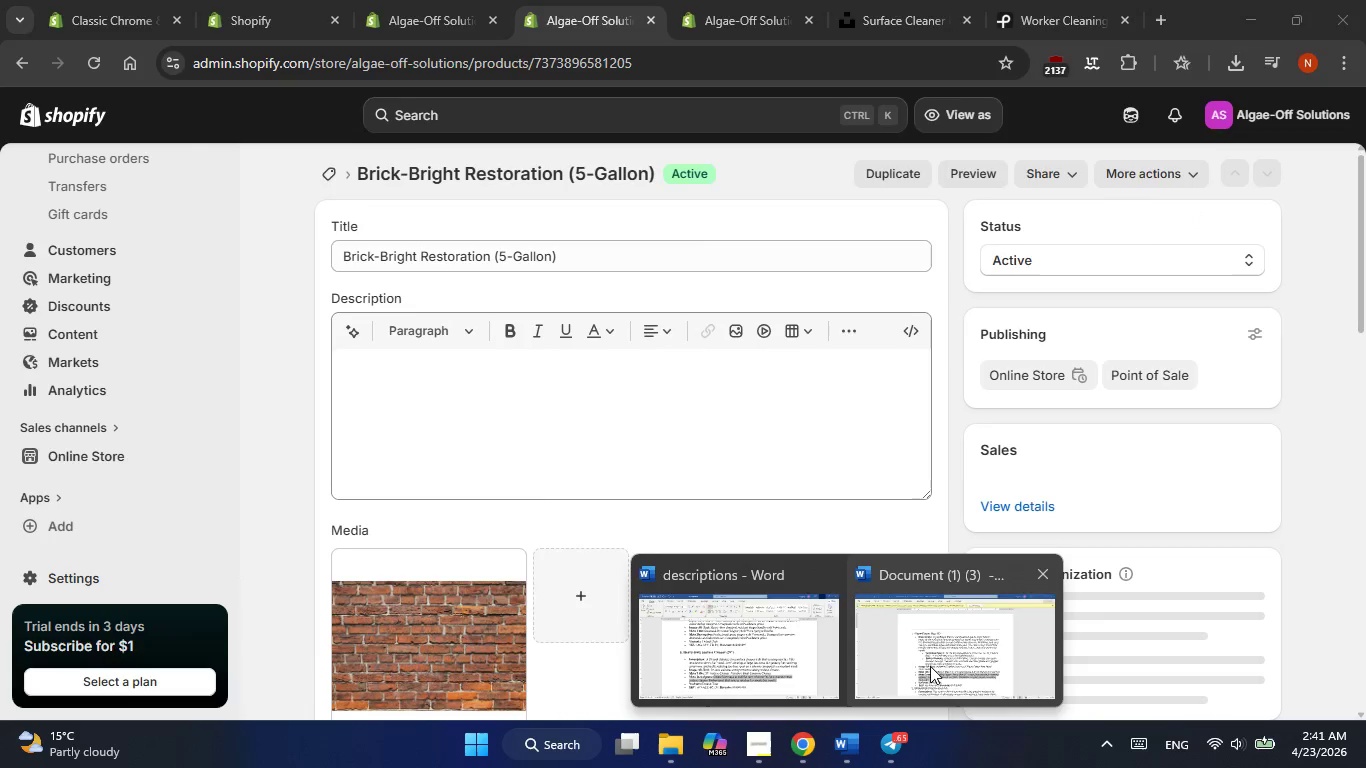 
left_click([934, 666])
 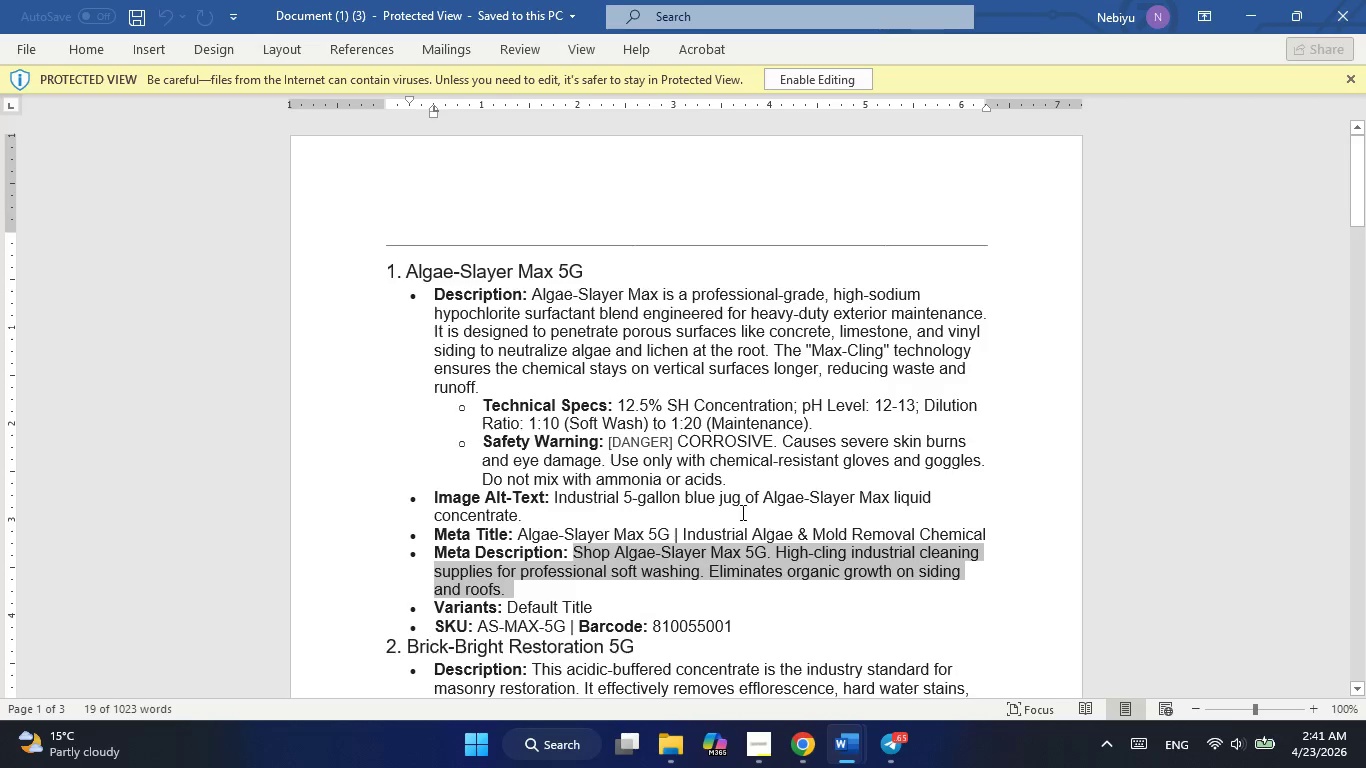 
scroll: coordinate [741, 512], scroll_direction: down, amount: 2.0
 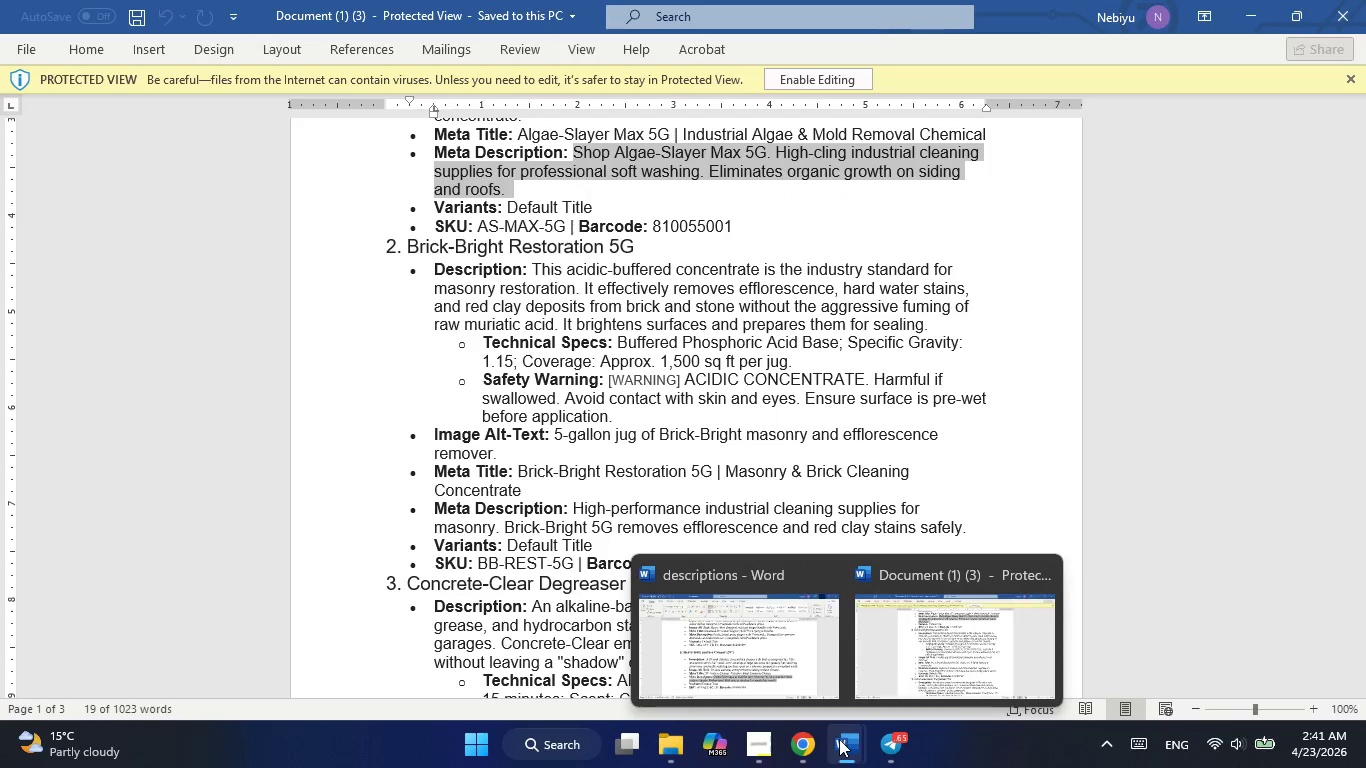 
left_click([780, 681])
 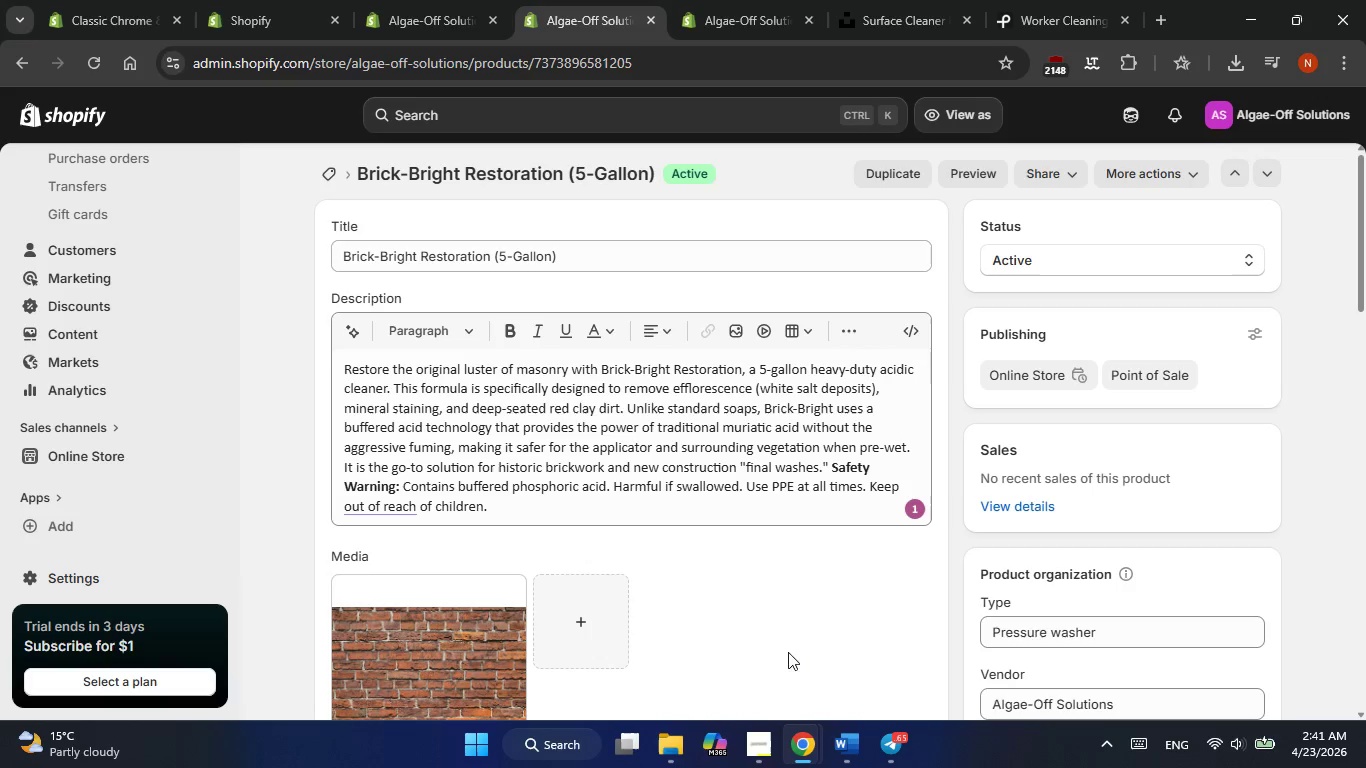 
left_click([803, 737])
 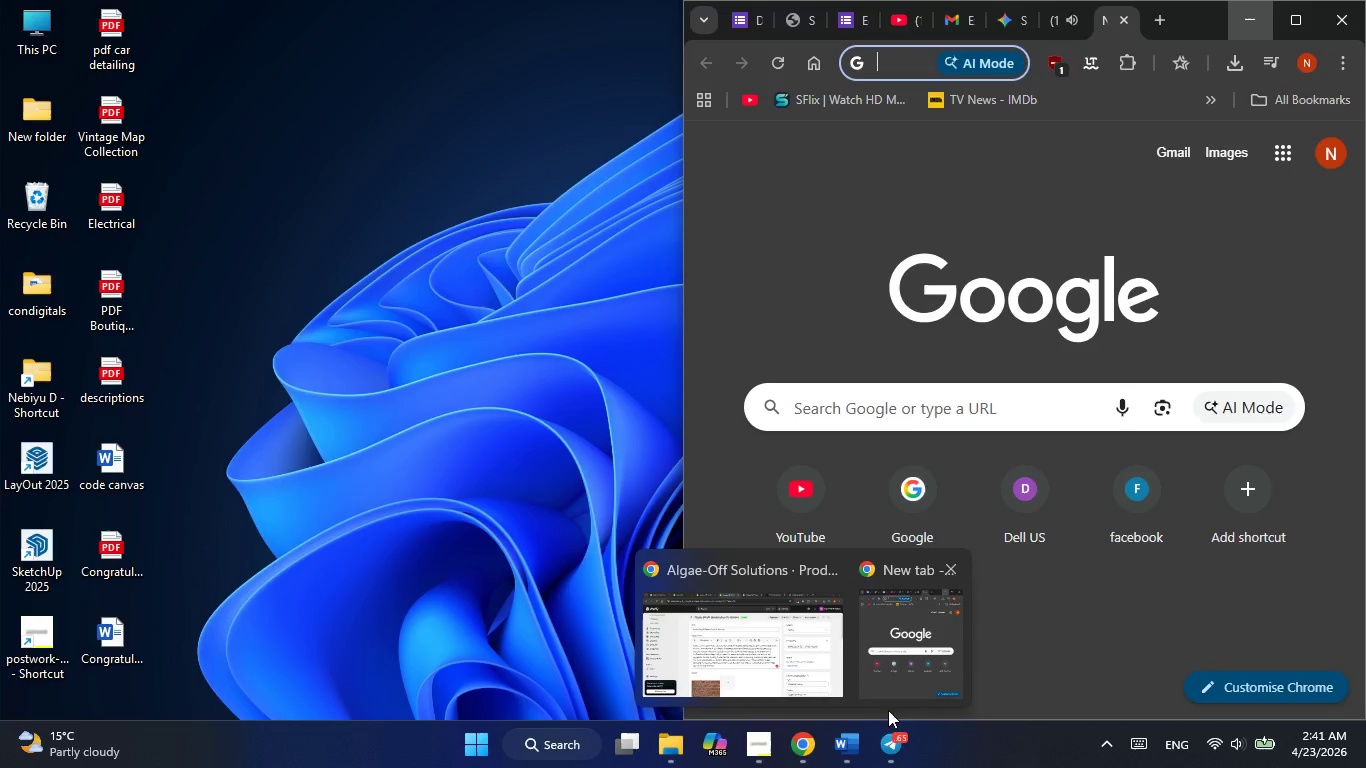 
left_click([857, 744])
 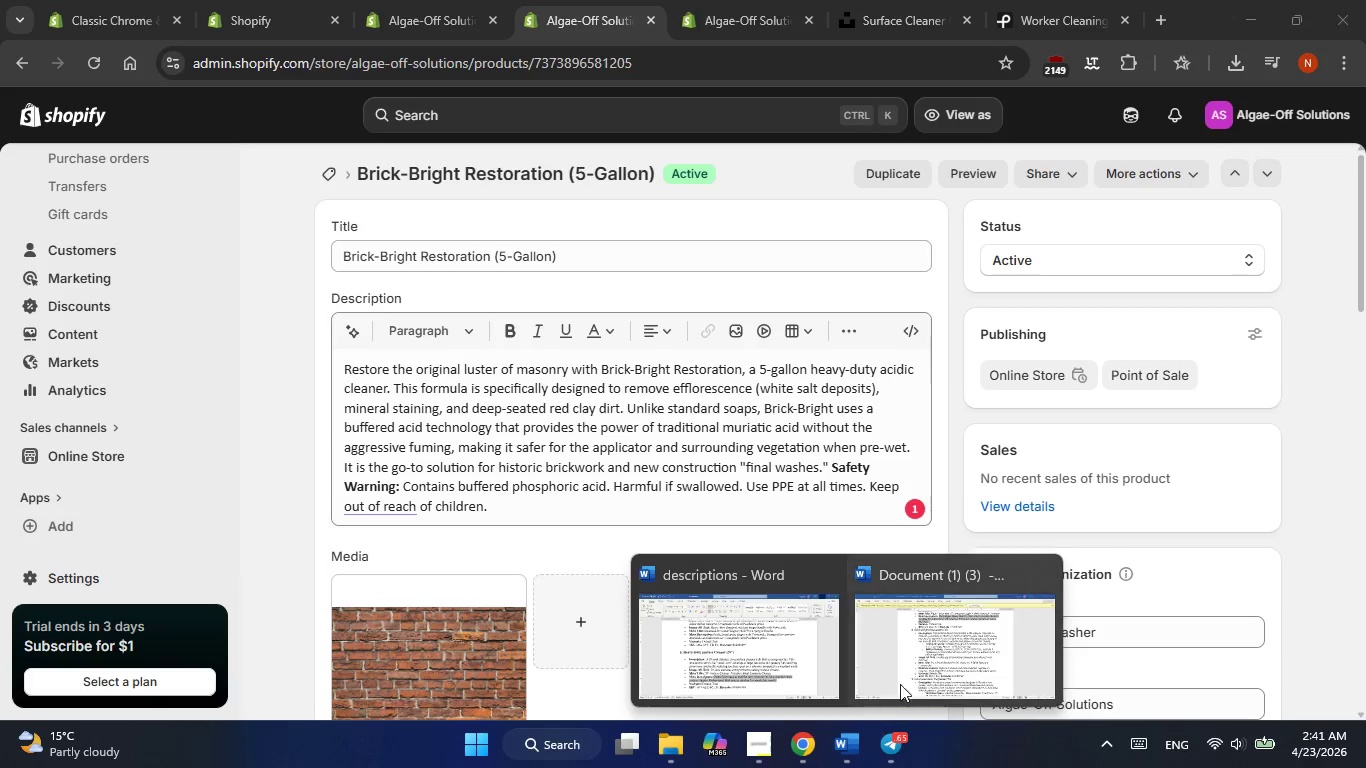 
left_click([916, 664])
 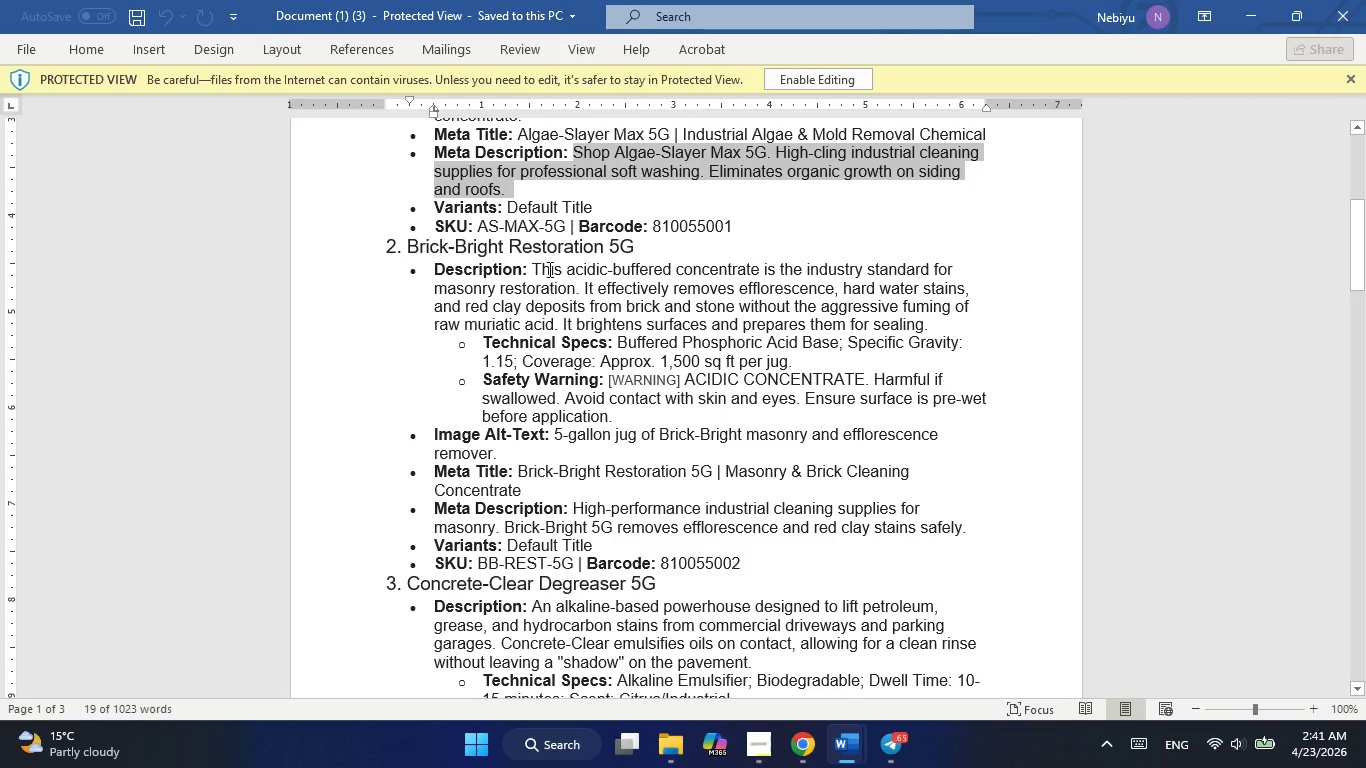 
left_click_drag(start_coordinate=[533, 267], to_coordinate=[614, 417])
 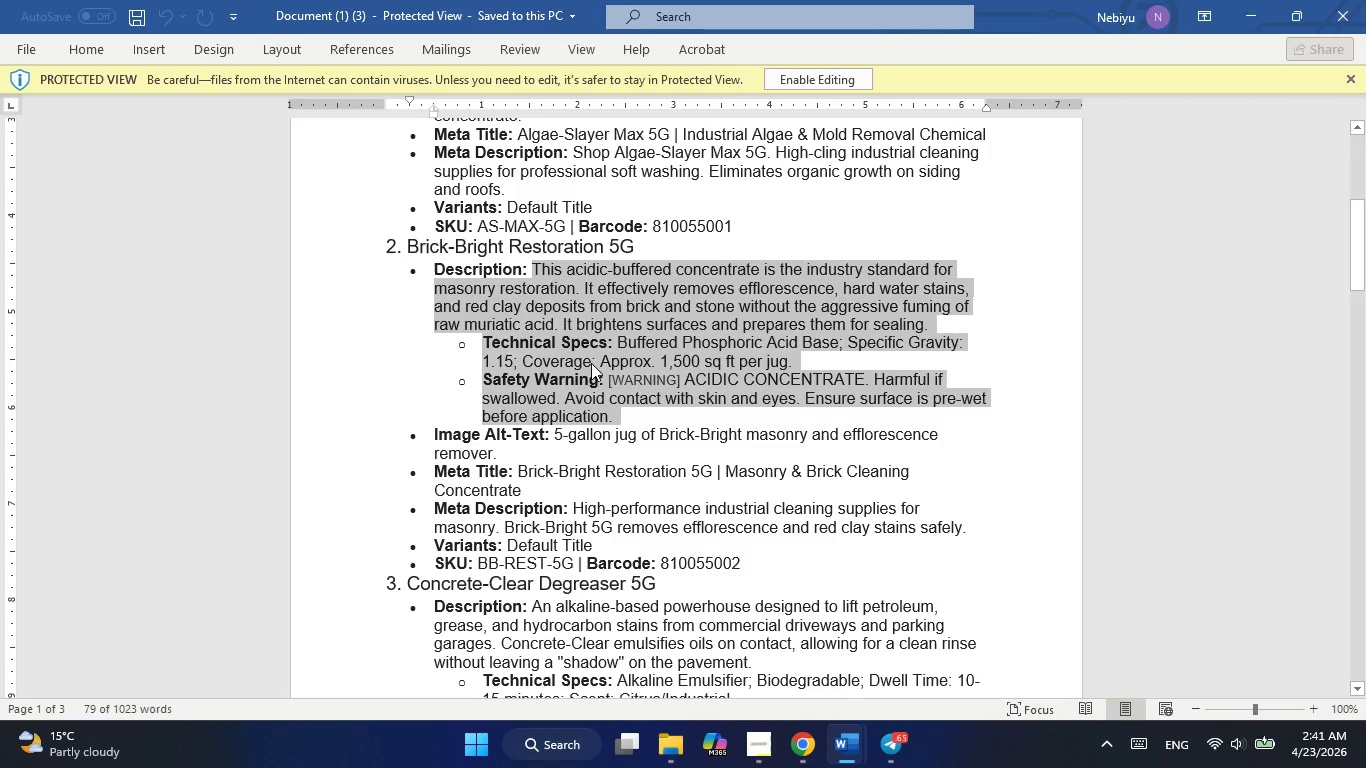 
right_click([591, 363])
 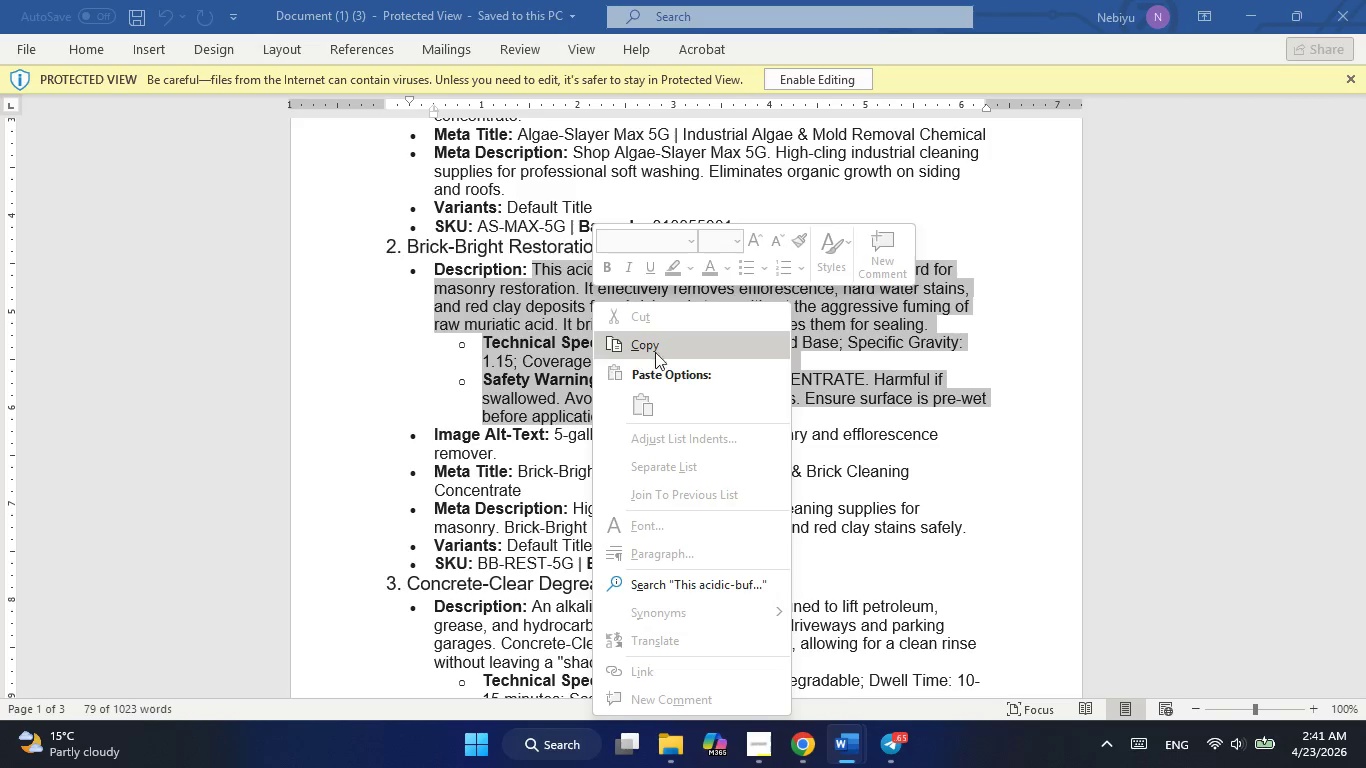 
left_click([661, 351])
 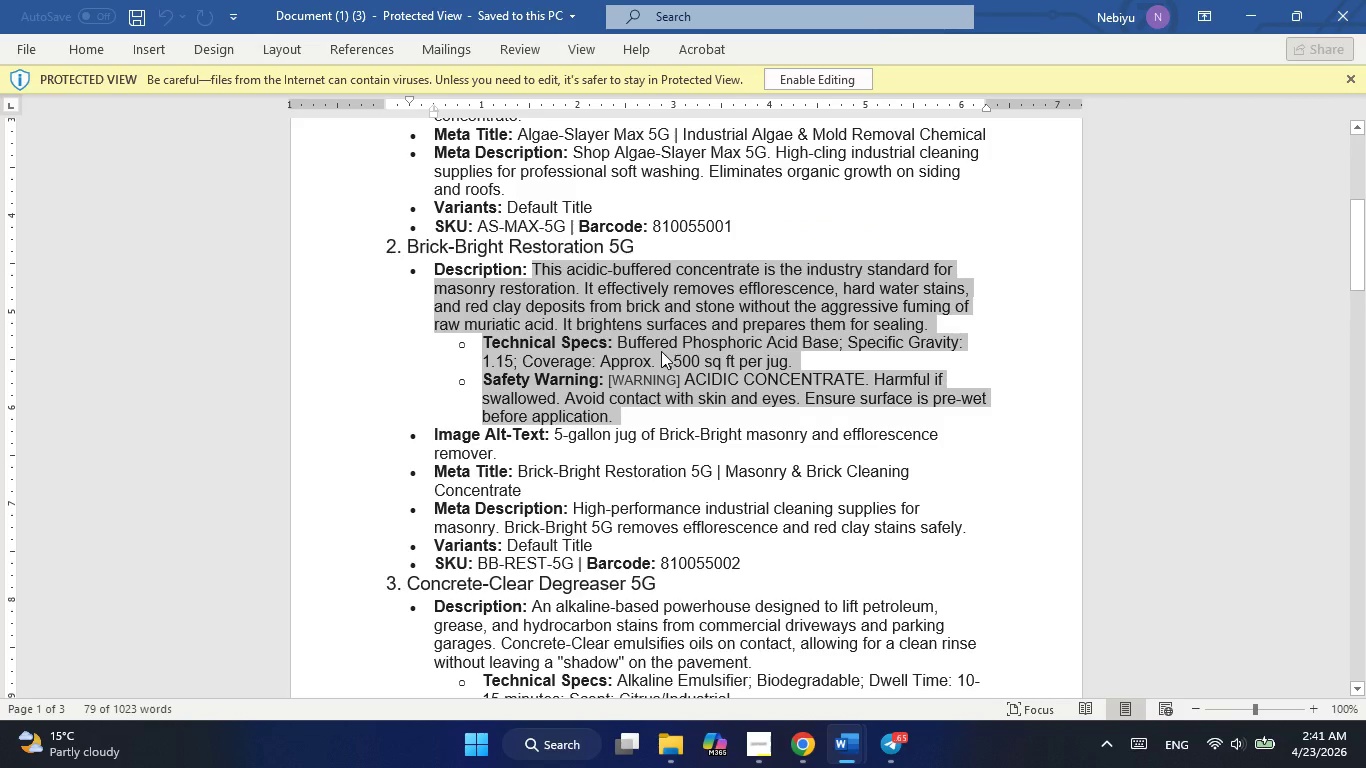 
key(Alt+AltLeft)
 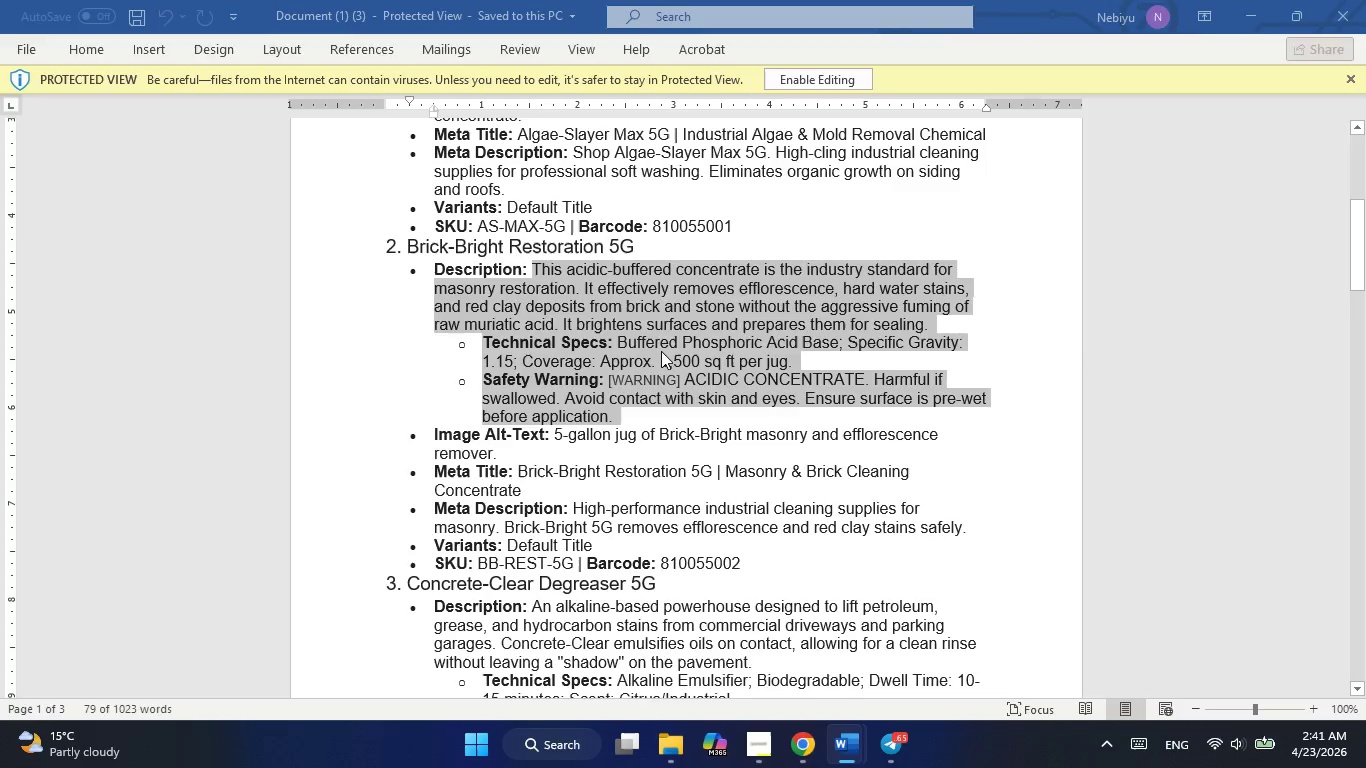 
key(Alt+Tab)
 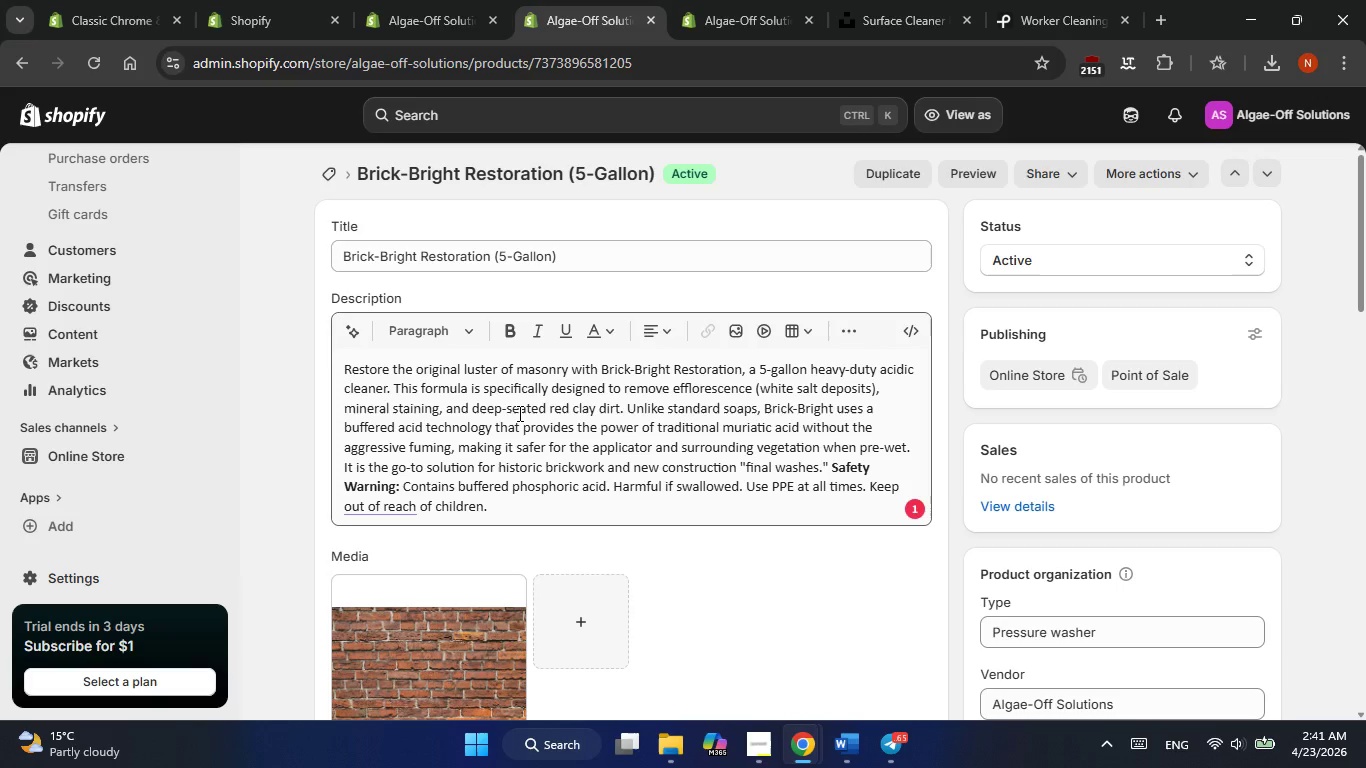 
double_click([518, 413])
 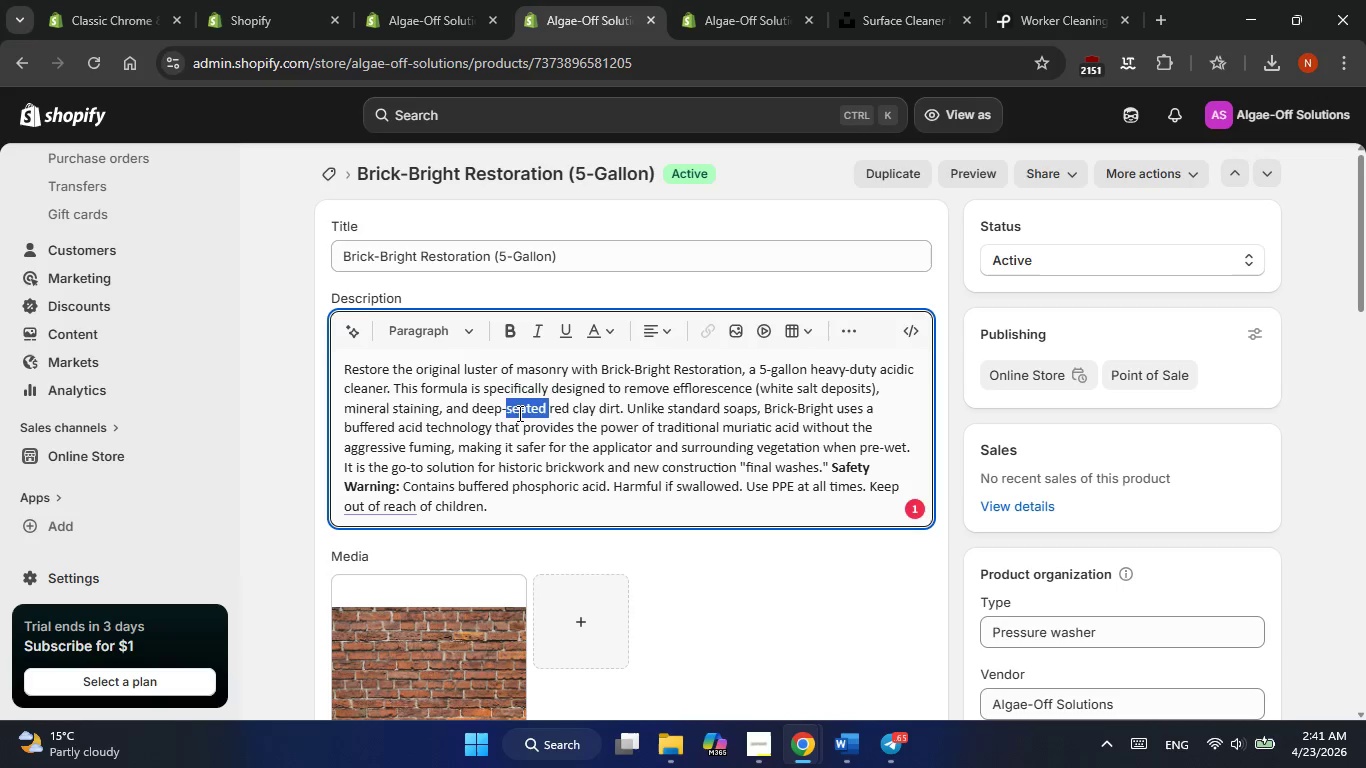 
triple_click([518, 413])
 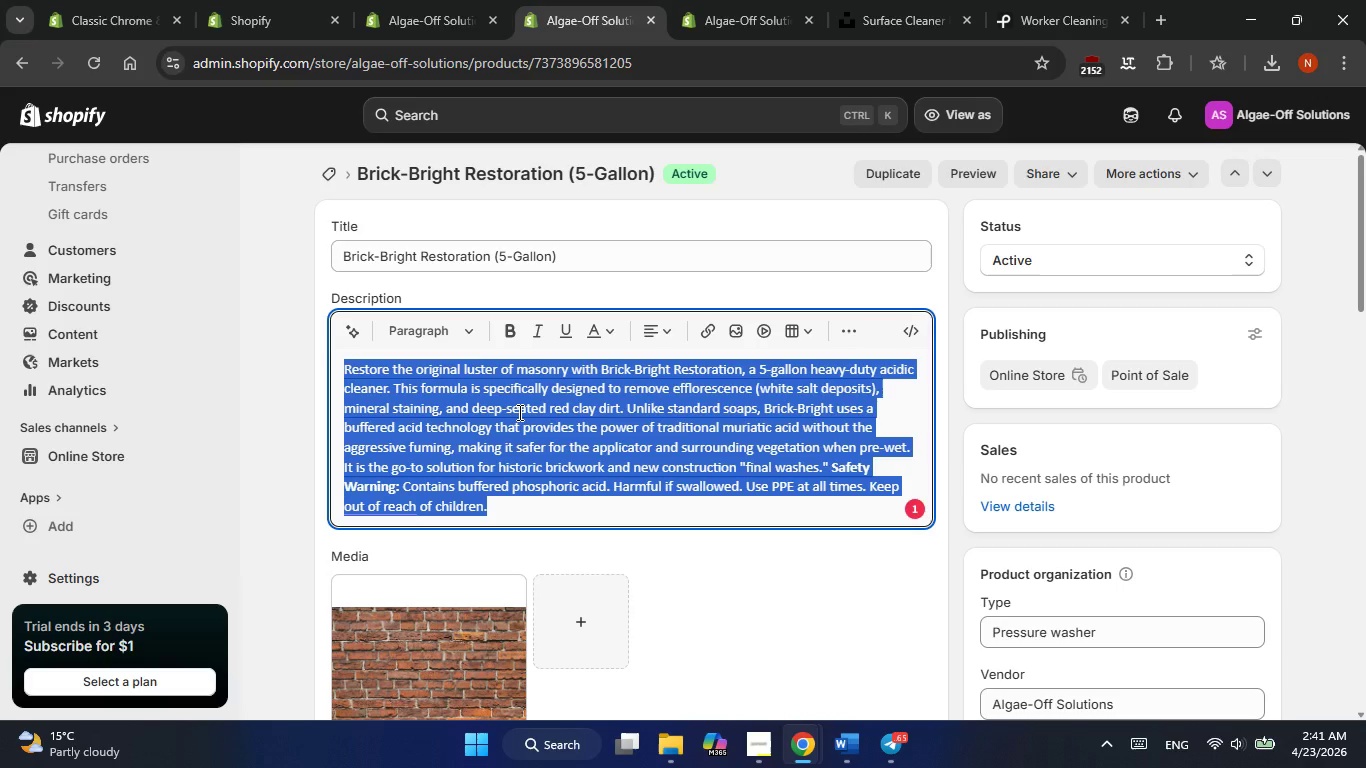 
right_click([518, 412])
 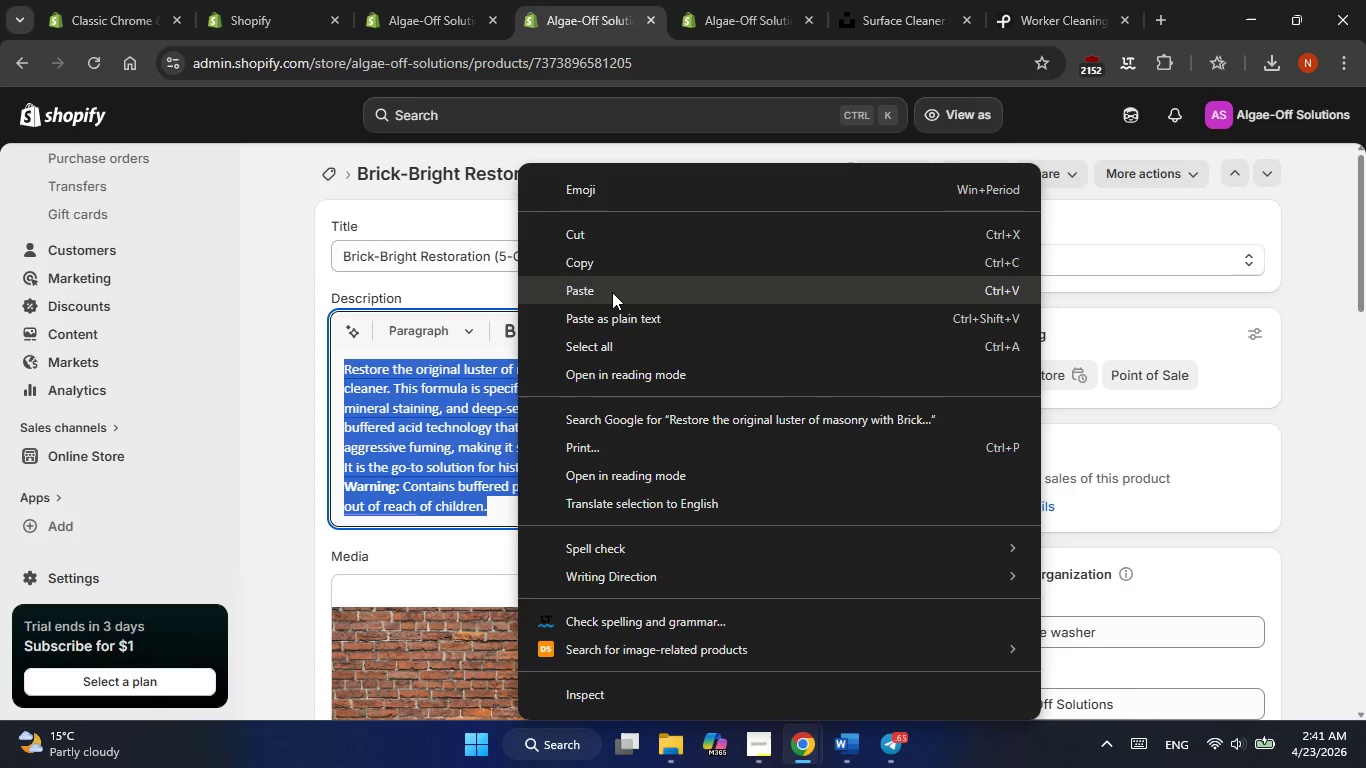 
left_click([612, 292])
 